 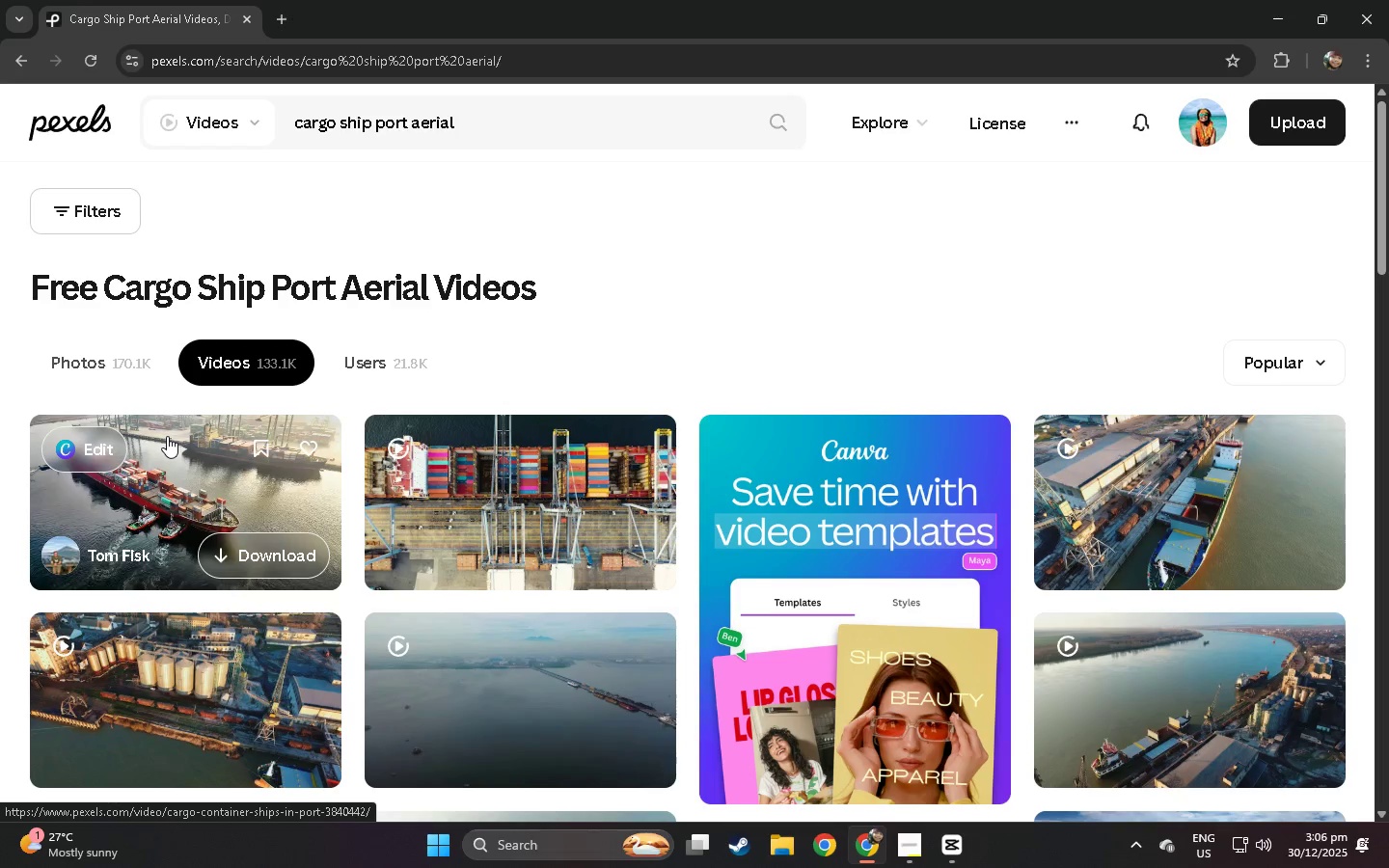 
scroll: coordinate [496, 516], scroll_direction: down, amount: 4.0
 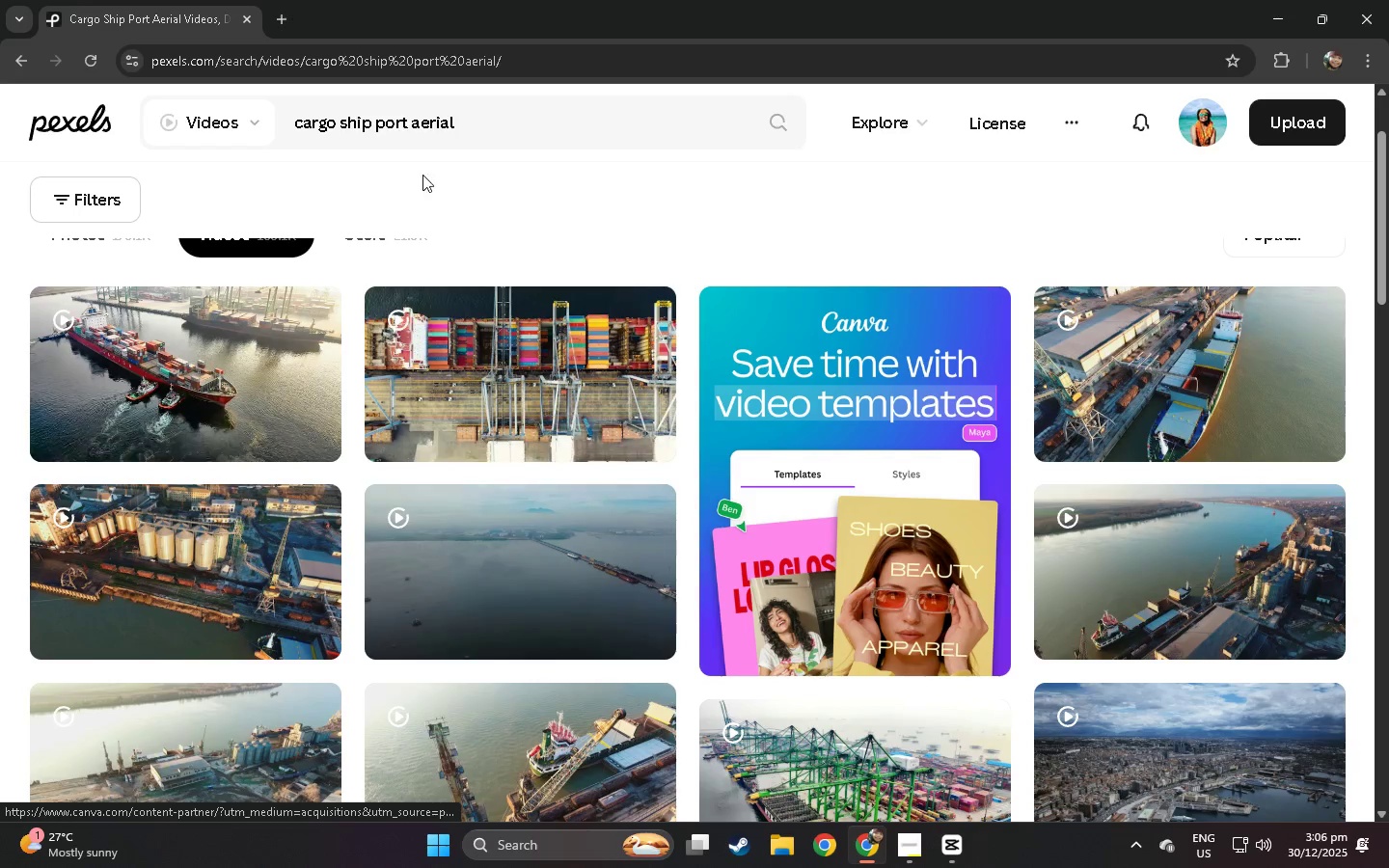 
left_click_drag(start_coordinate=[488, 113], to_coordinate=[225, 143])
 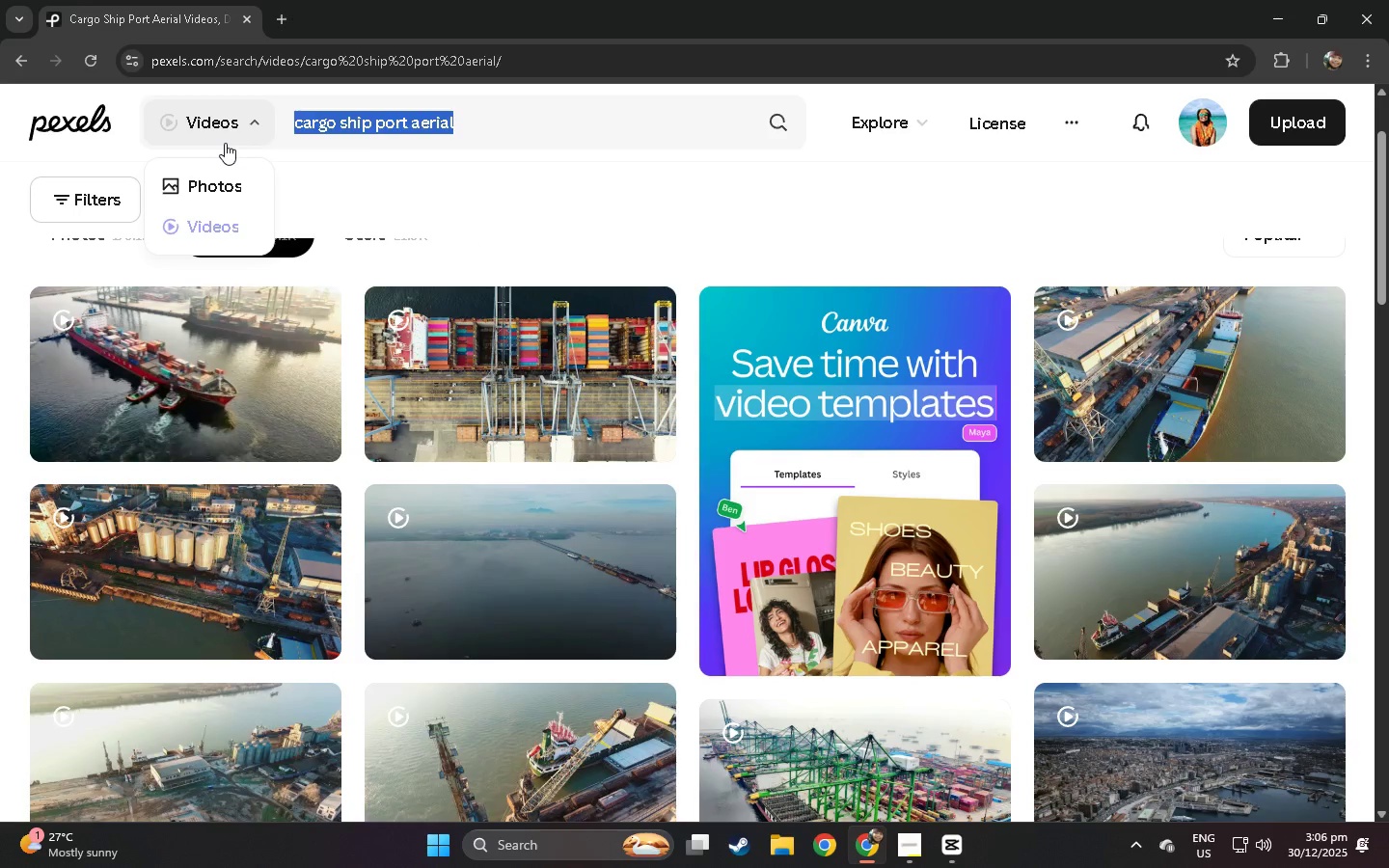 
type(cargo shio)
key(Backspace)
type(p now)
key(Backspace)
key(Backspace)
key(Backspace)
type(bow cutitng through wea)
key(Backspace)
key(Backspace)
type(ater)
 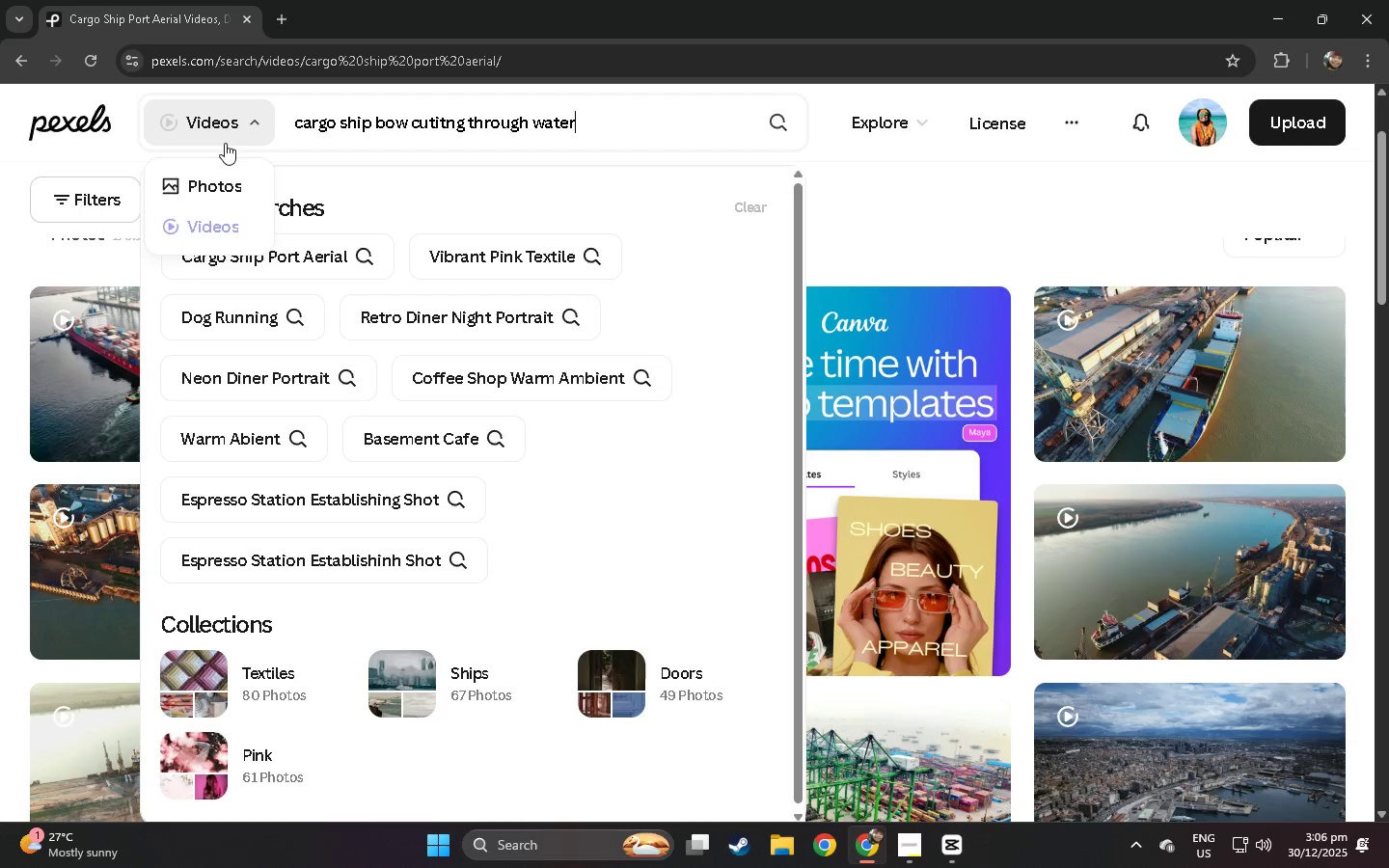 
key(Enter)
 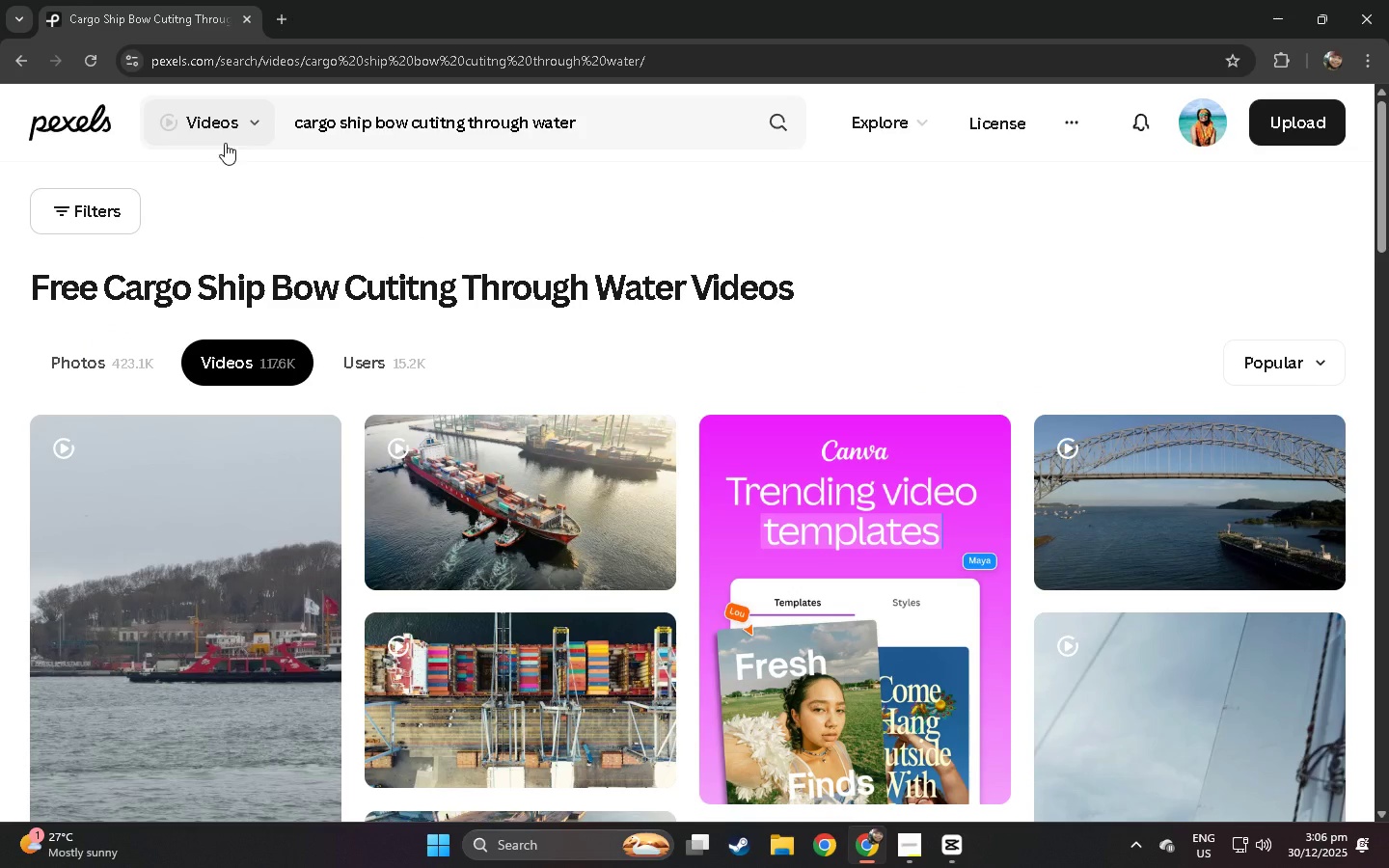 
wait(5.78)
 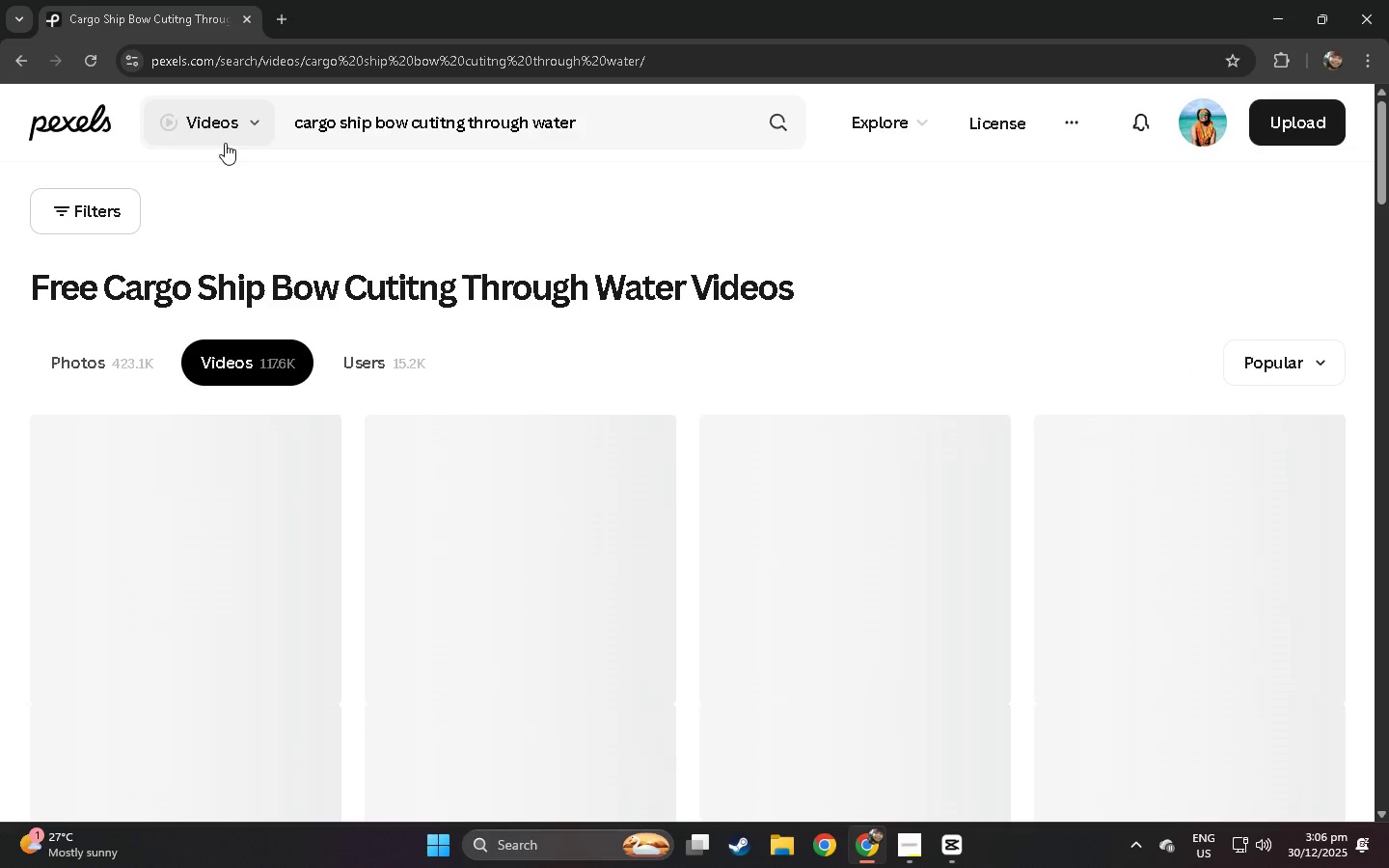 
scroll: coordinate [322, 264], scroll_direction: down, amount: 7.0
 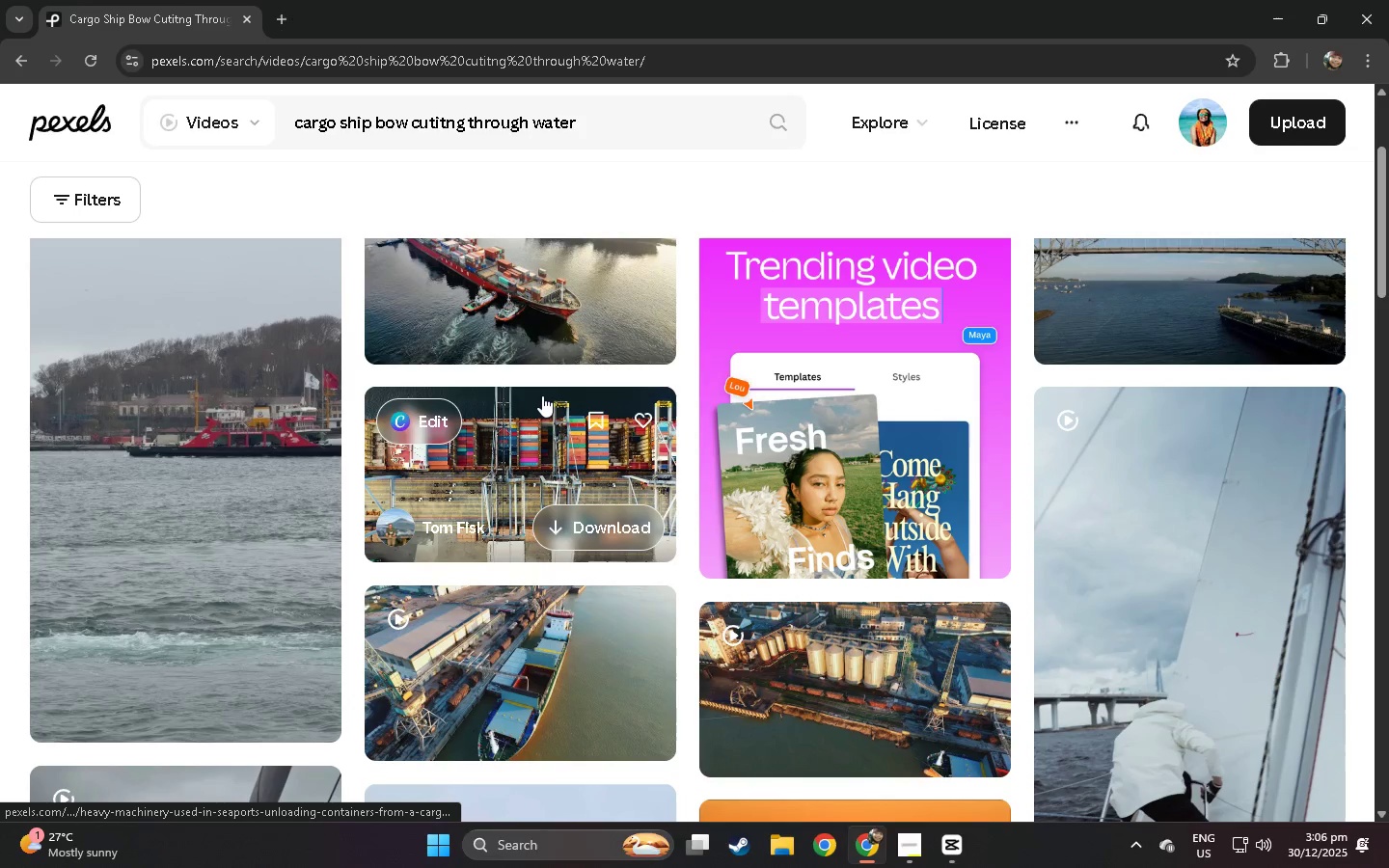 
left_click([513, 284])
 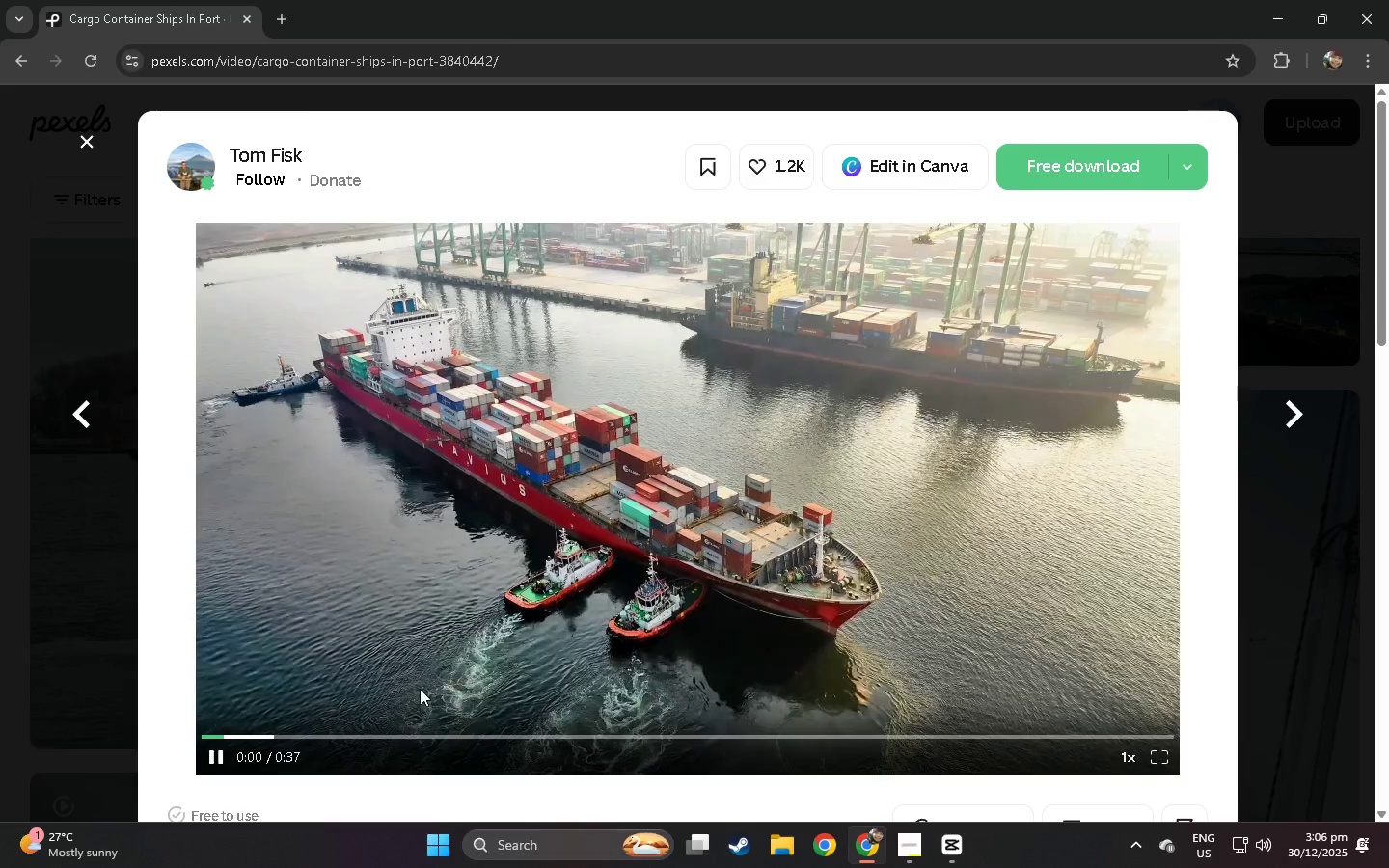 
left_click([299, 733])
 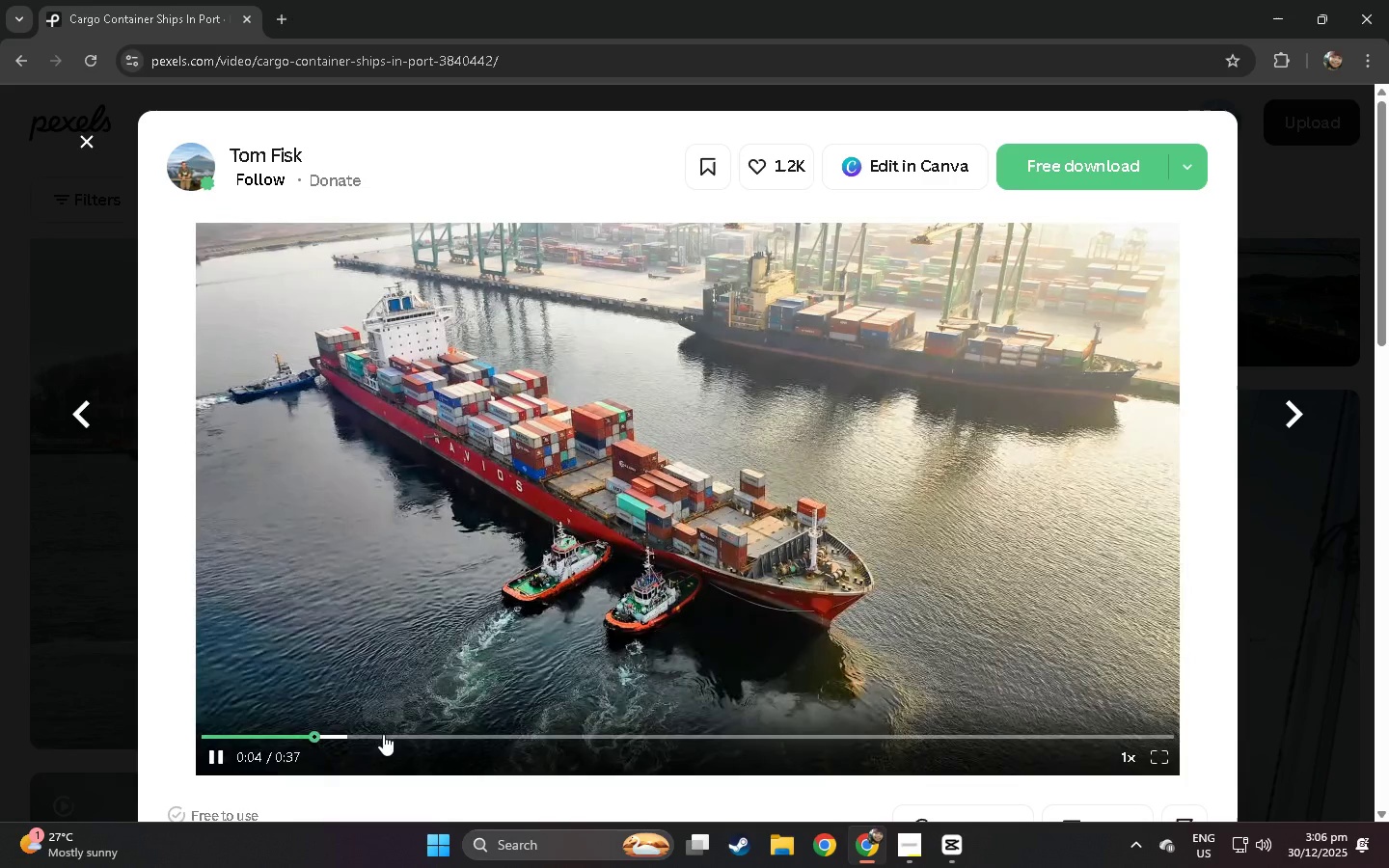 
left_click([383, 734])
 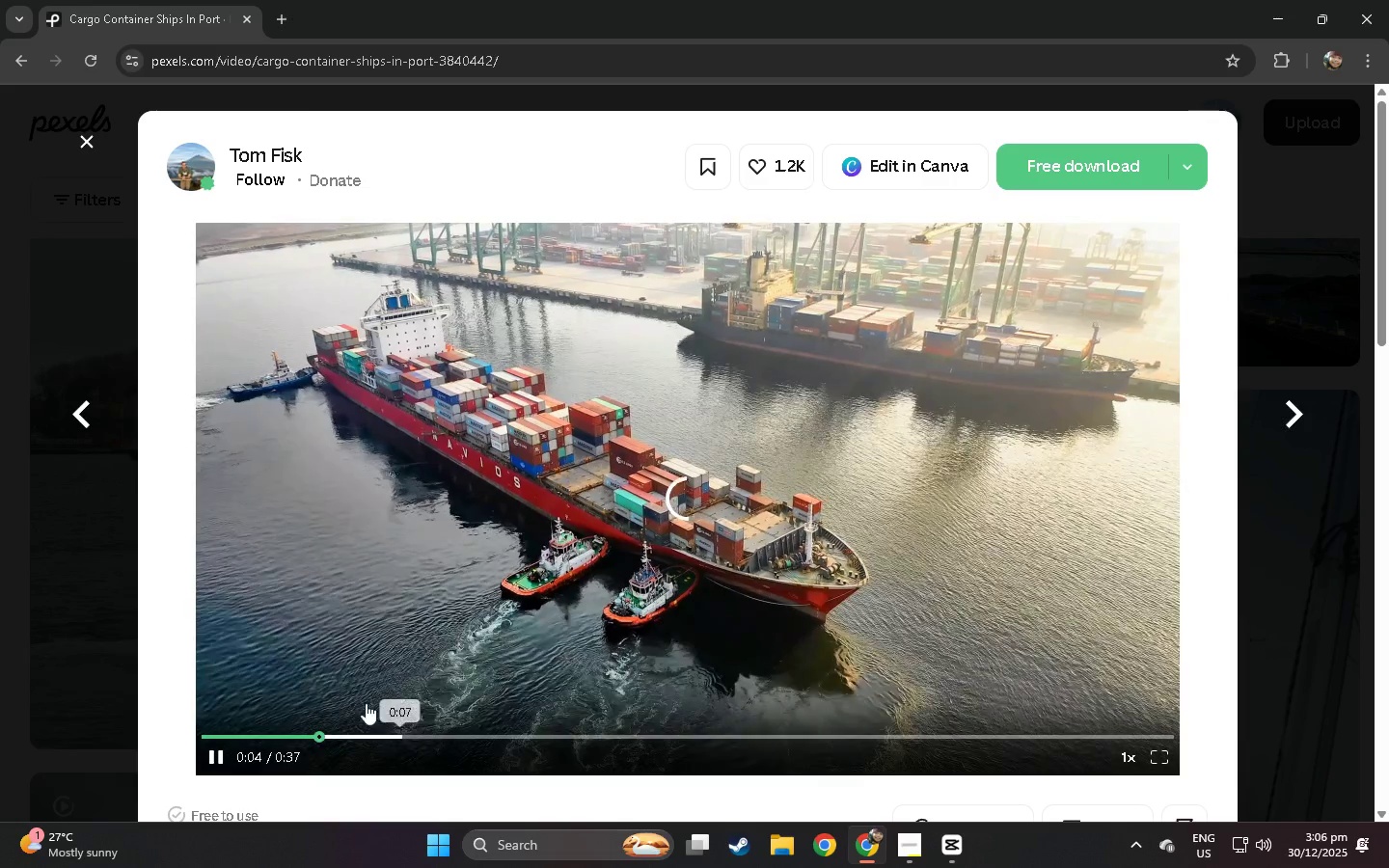 
left_click([70, 584])
 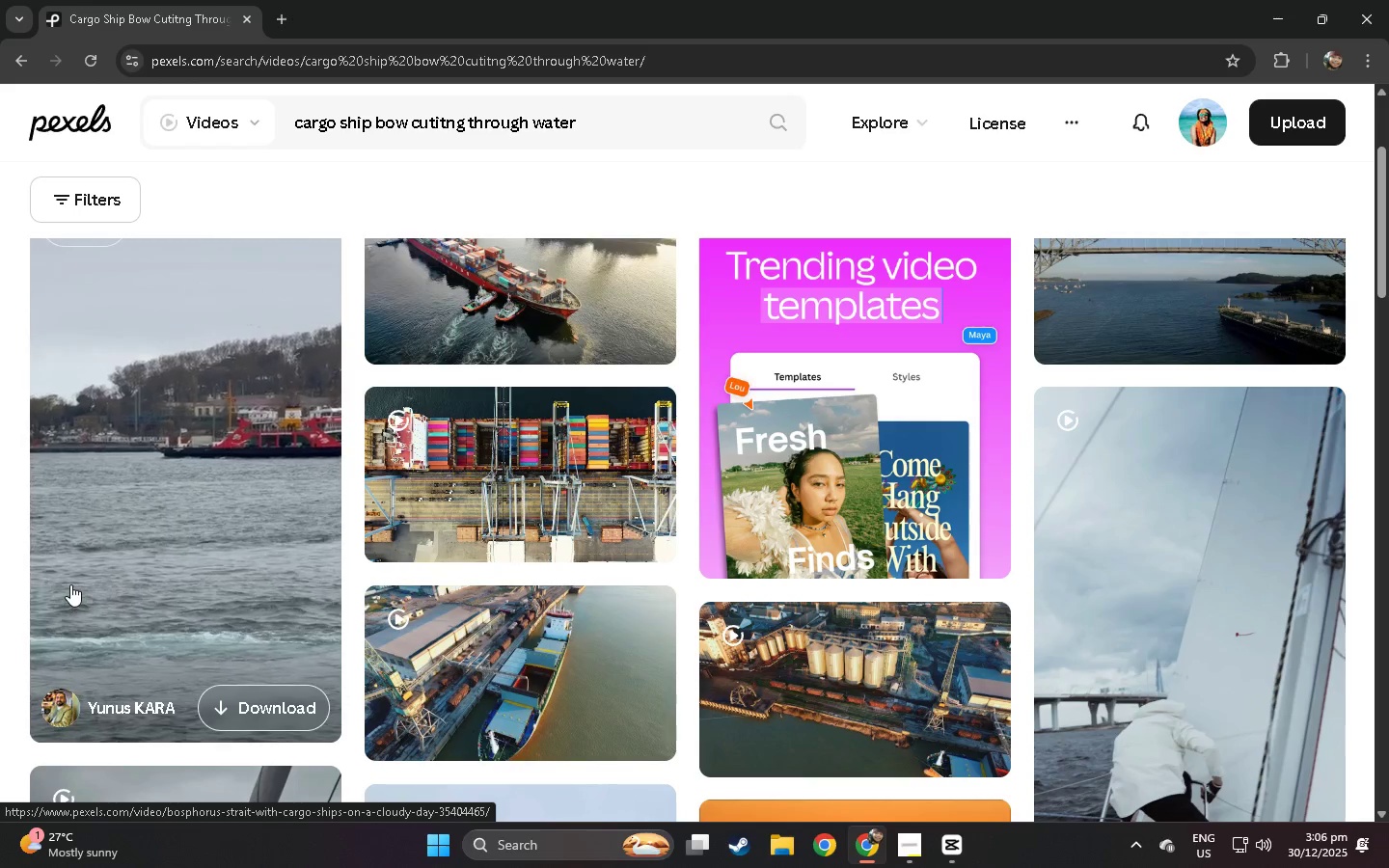 
wait(7.31)
 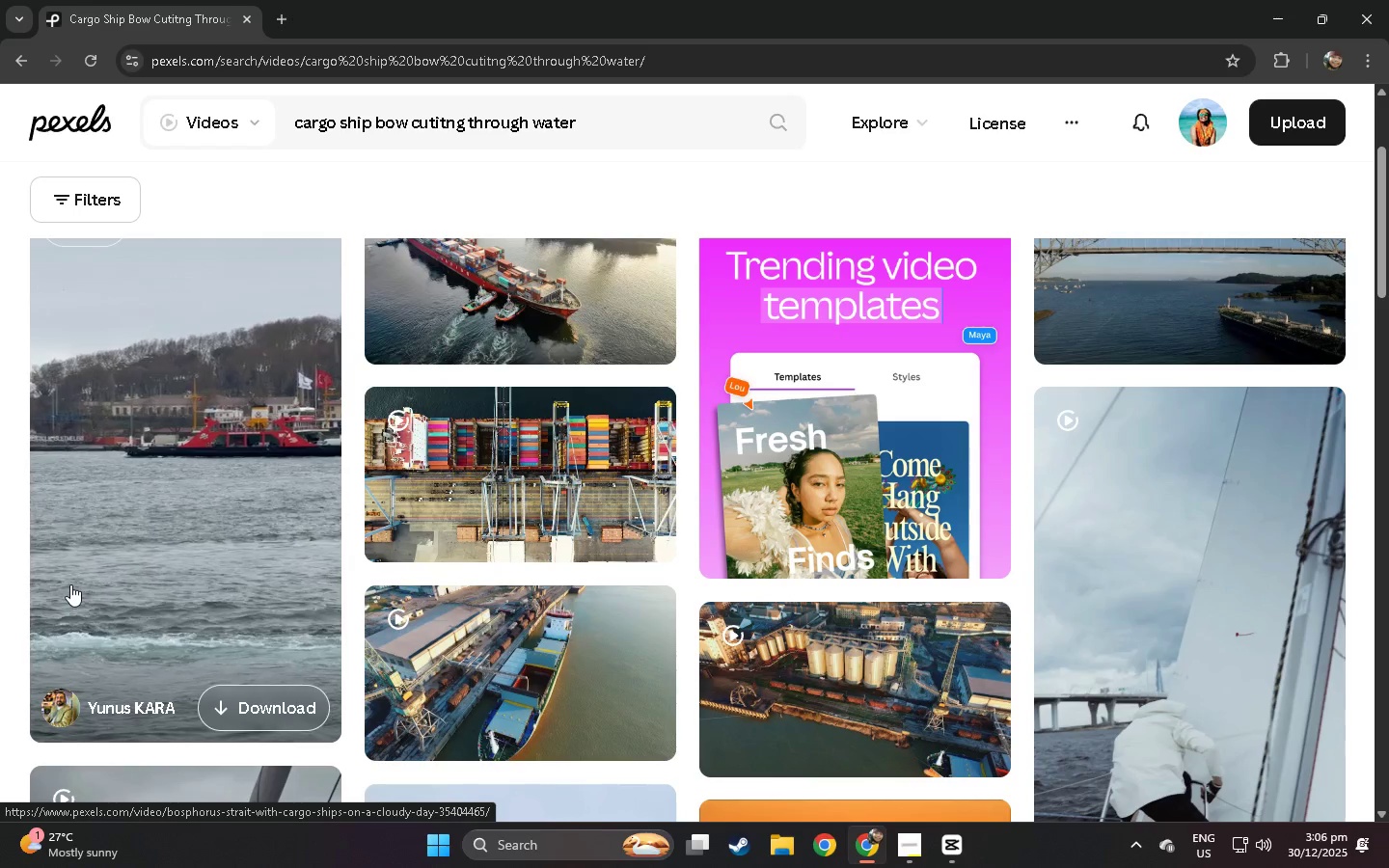 
left_click([498, 288])
 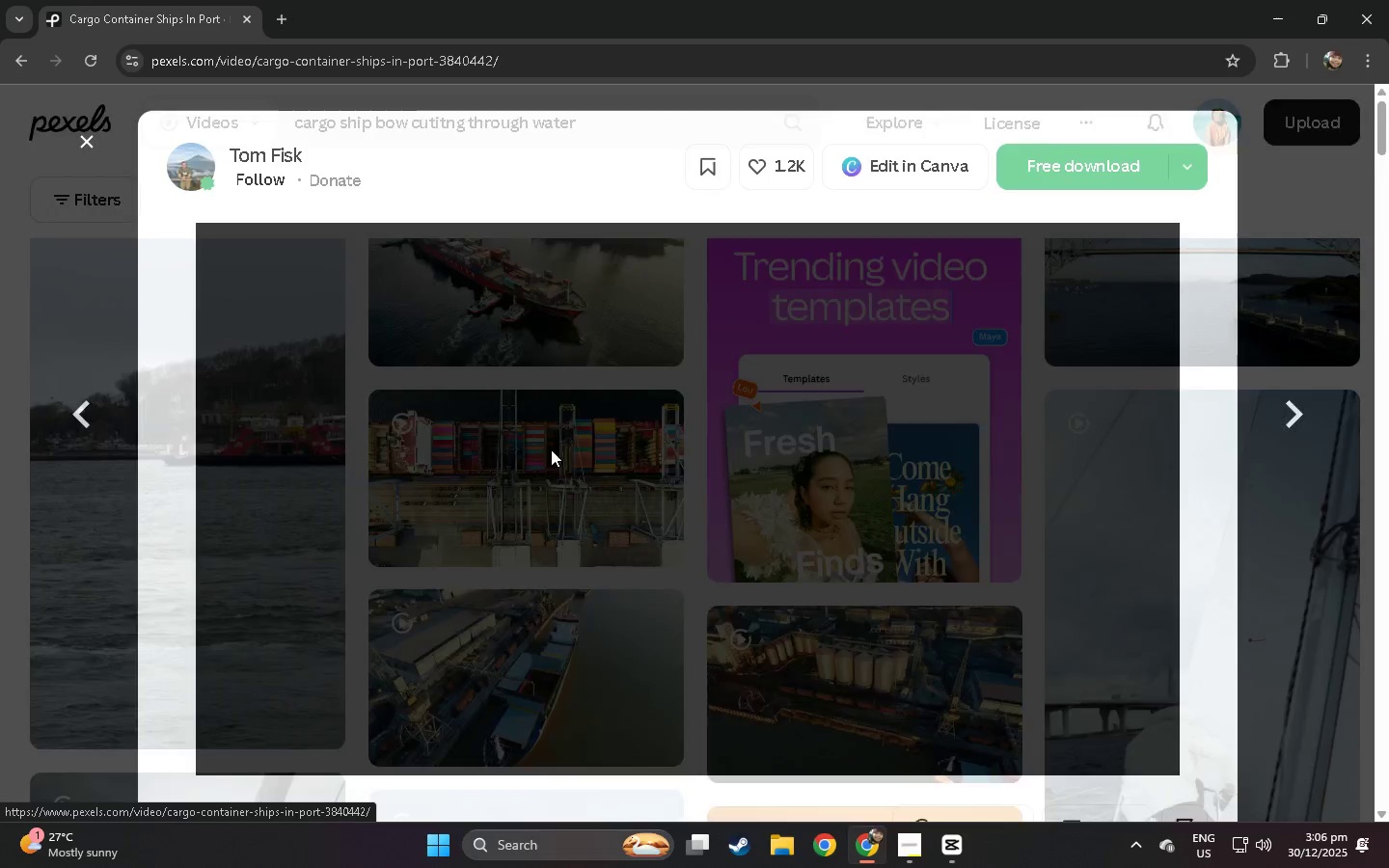 
scroll: coordinate [576, 485], scroll_direction: down, amount: 31.0
 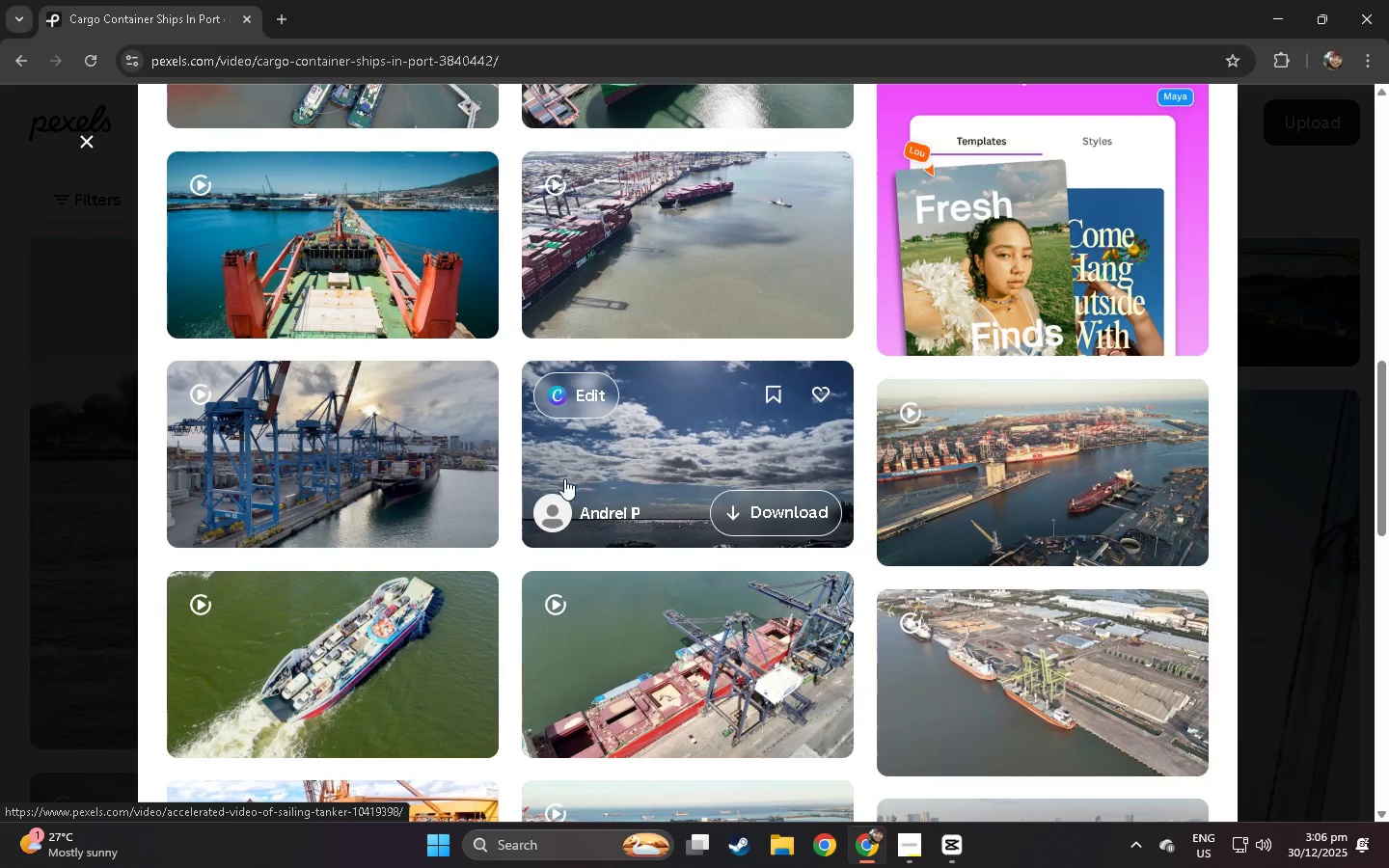 
left_click([58, 461])
 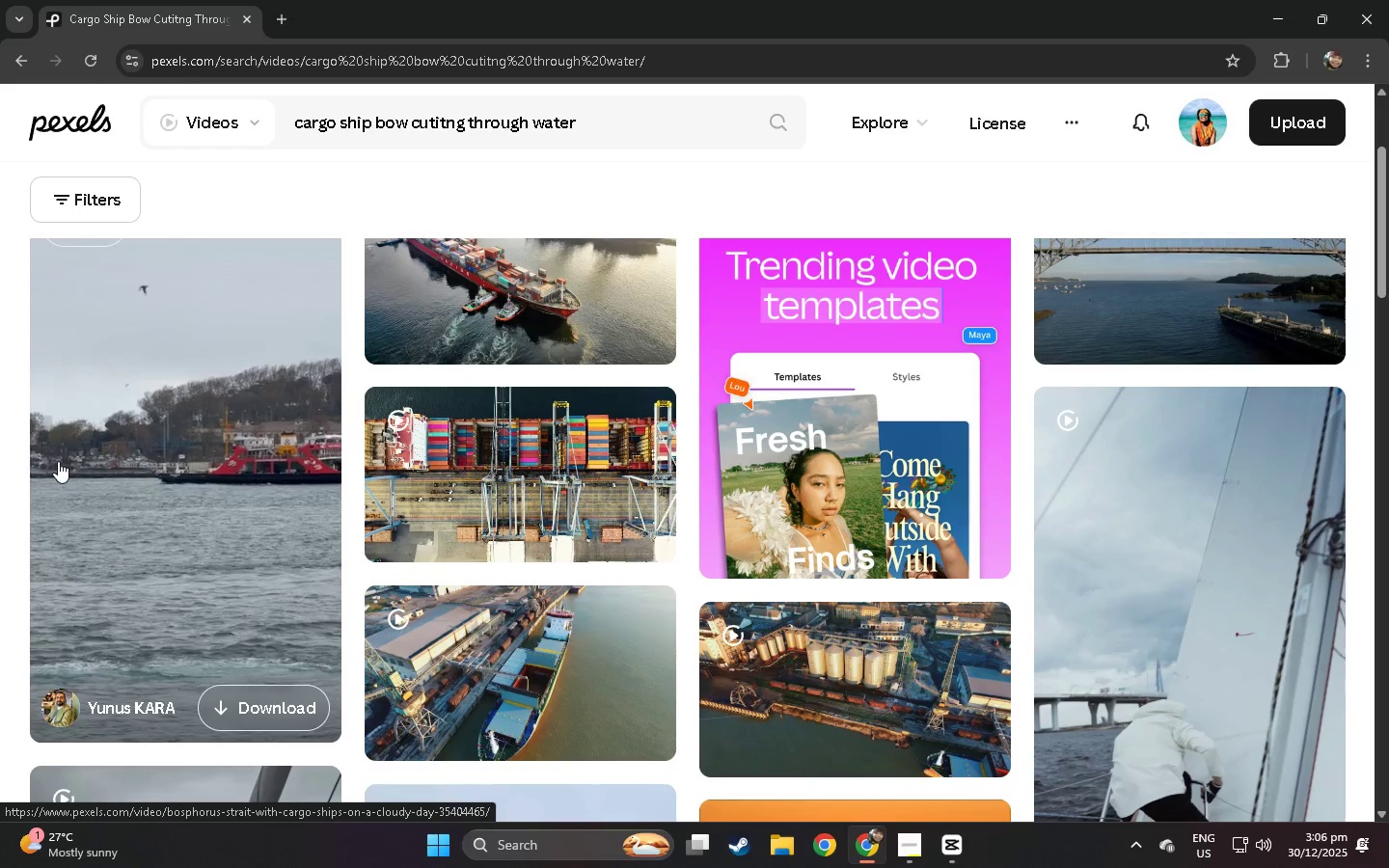 
left_click_drag(start_coordinate=[609, 115], to_coordinate=[154, 128])
 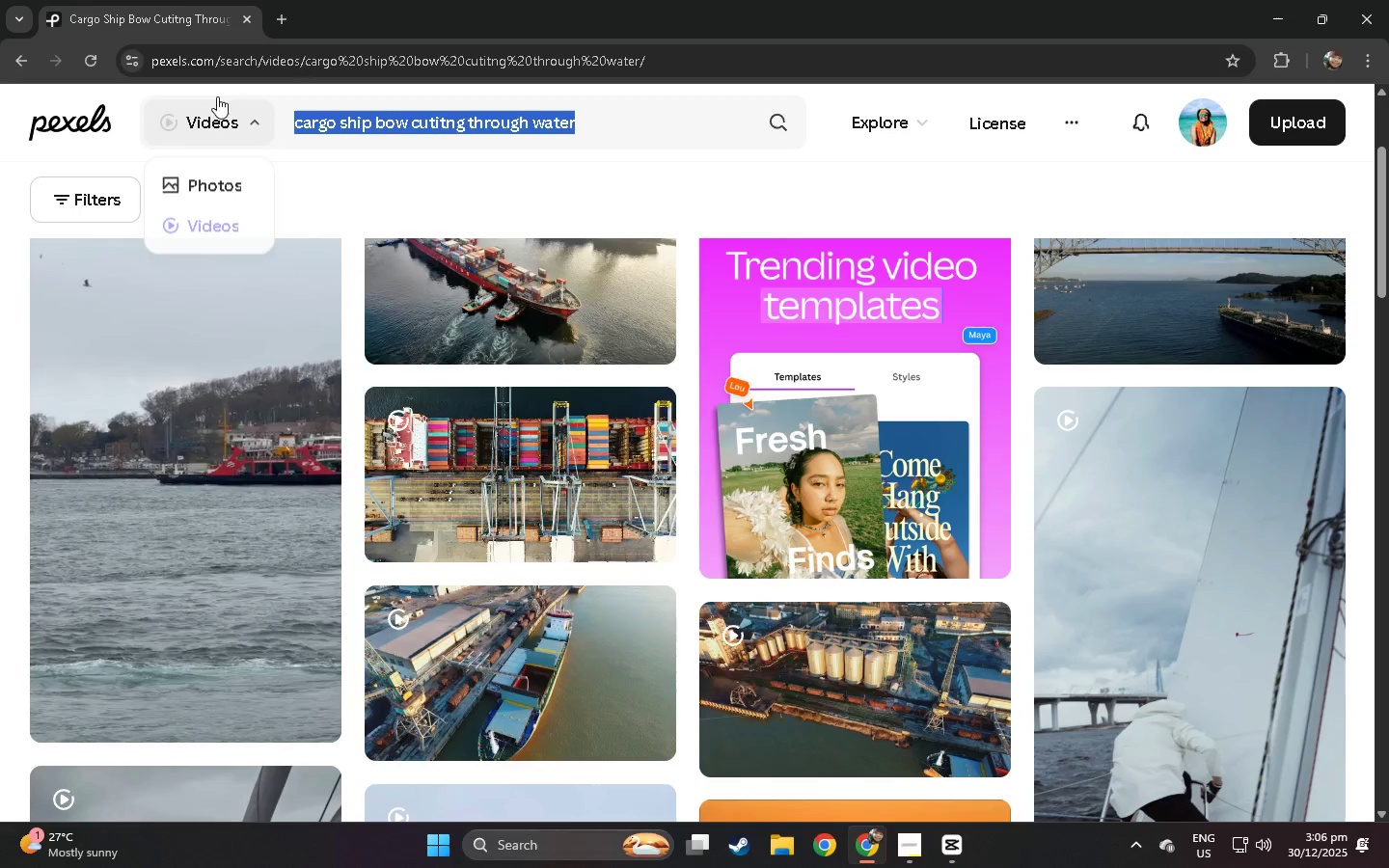 
key(Control+ControlLeft)
 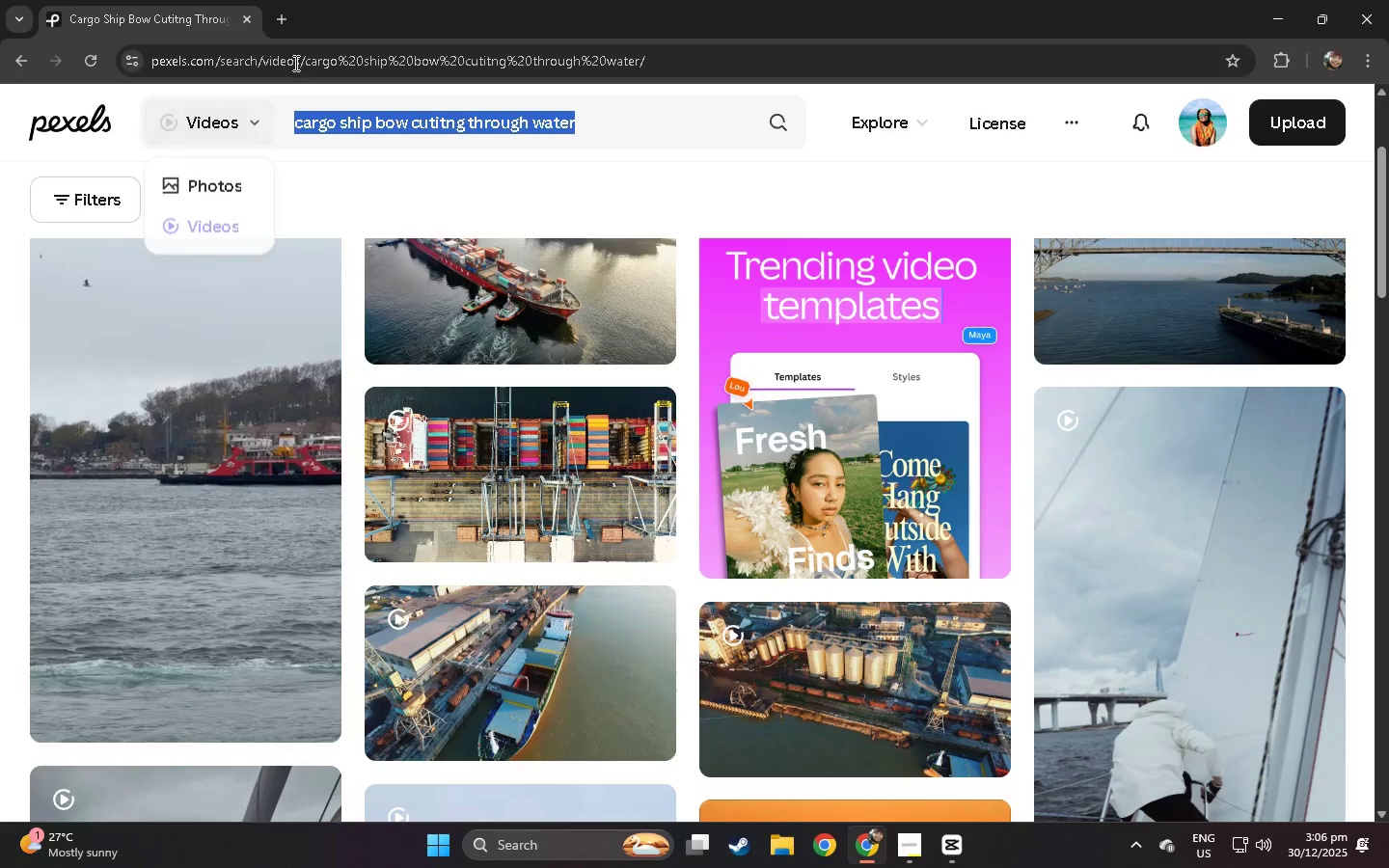 
key(Control+C)
 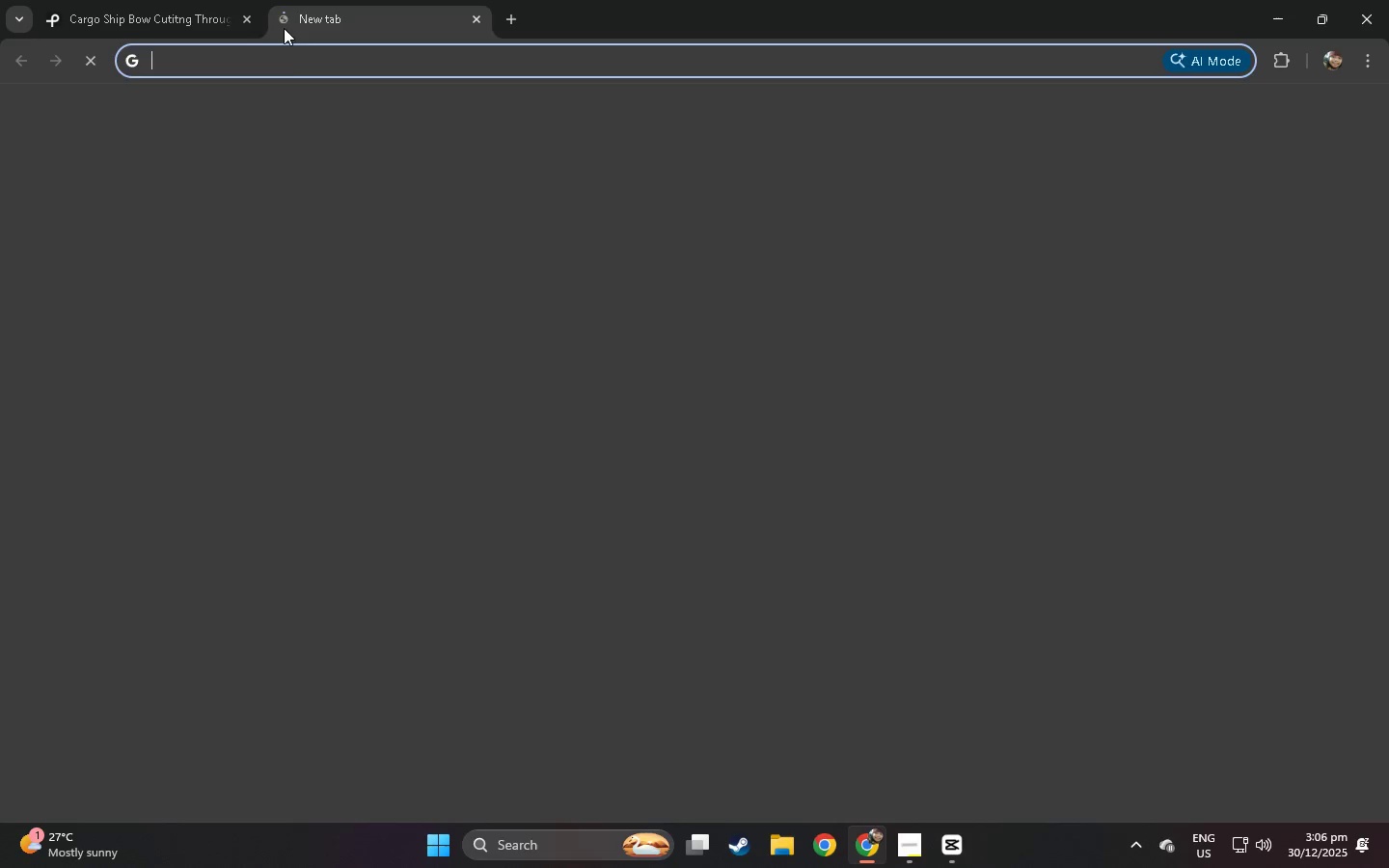 
double_click([291, 56])
 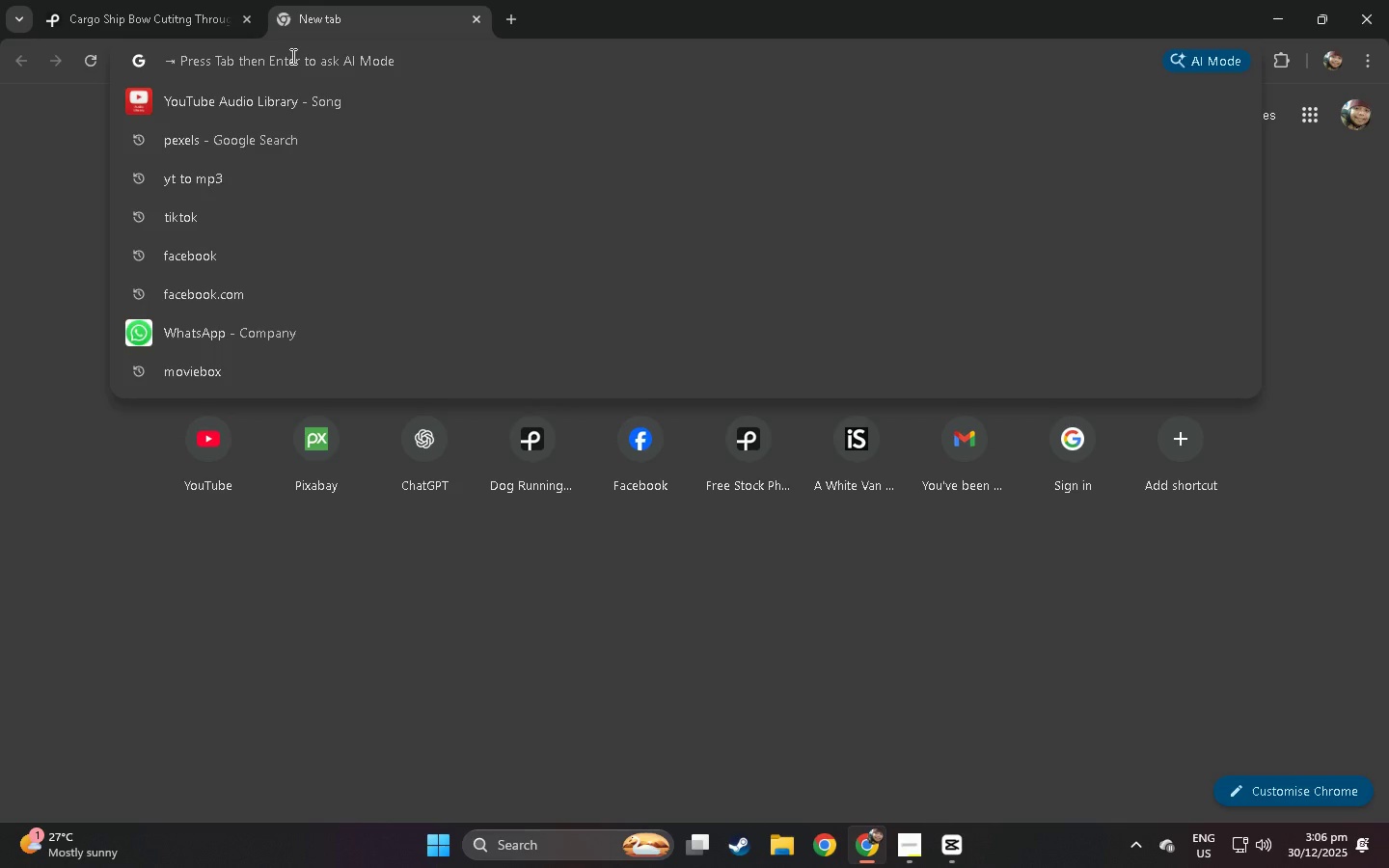 
type(pix)
 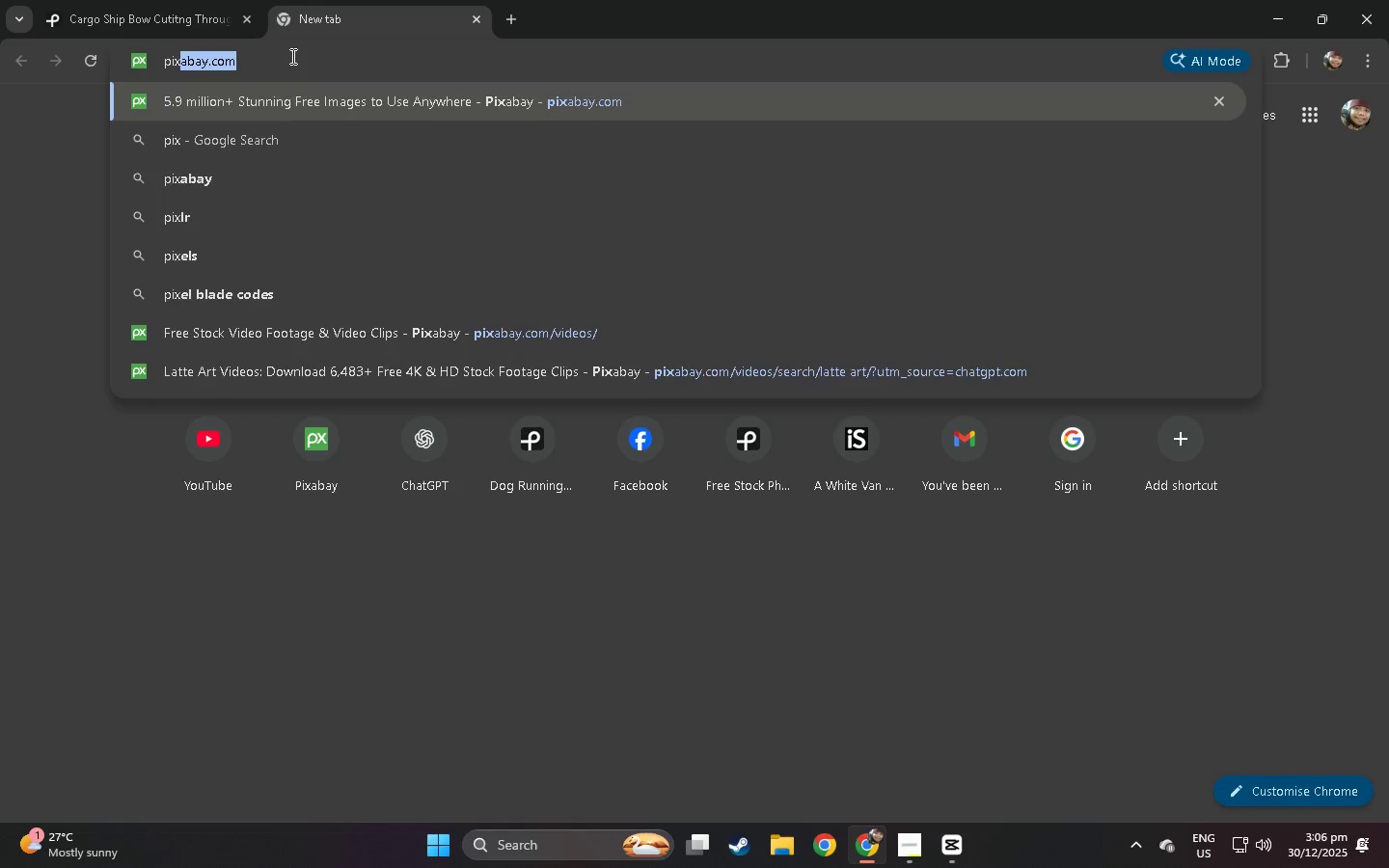 
key(Enter)
 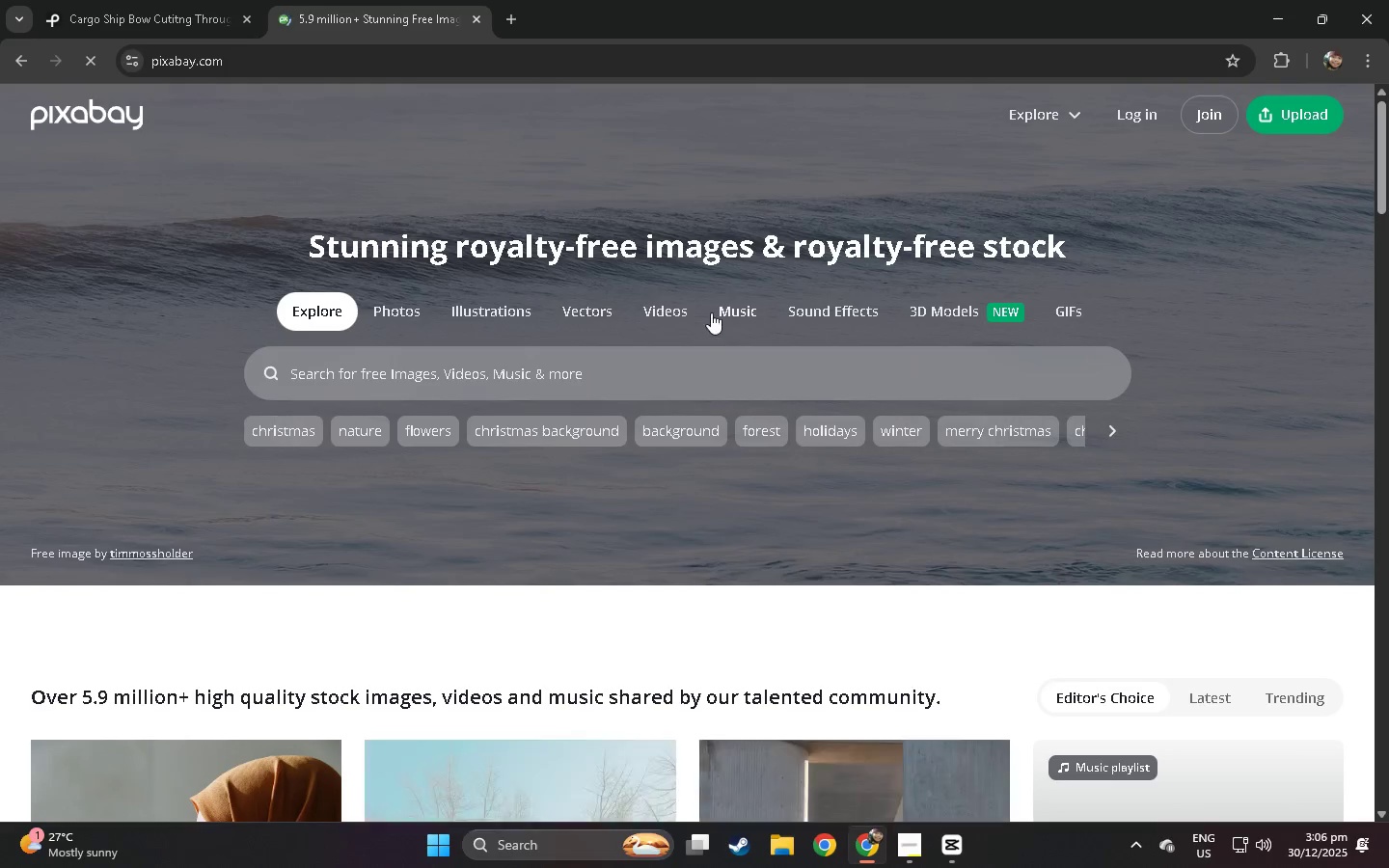 
left_click([687, 309])
 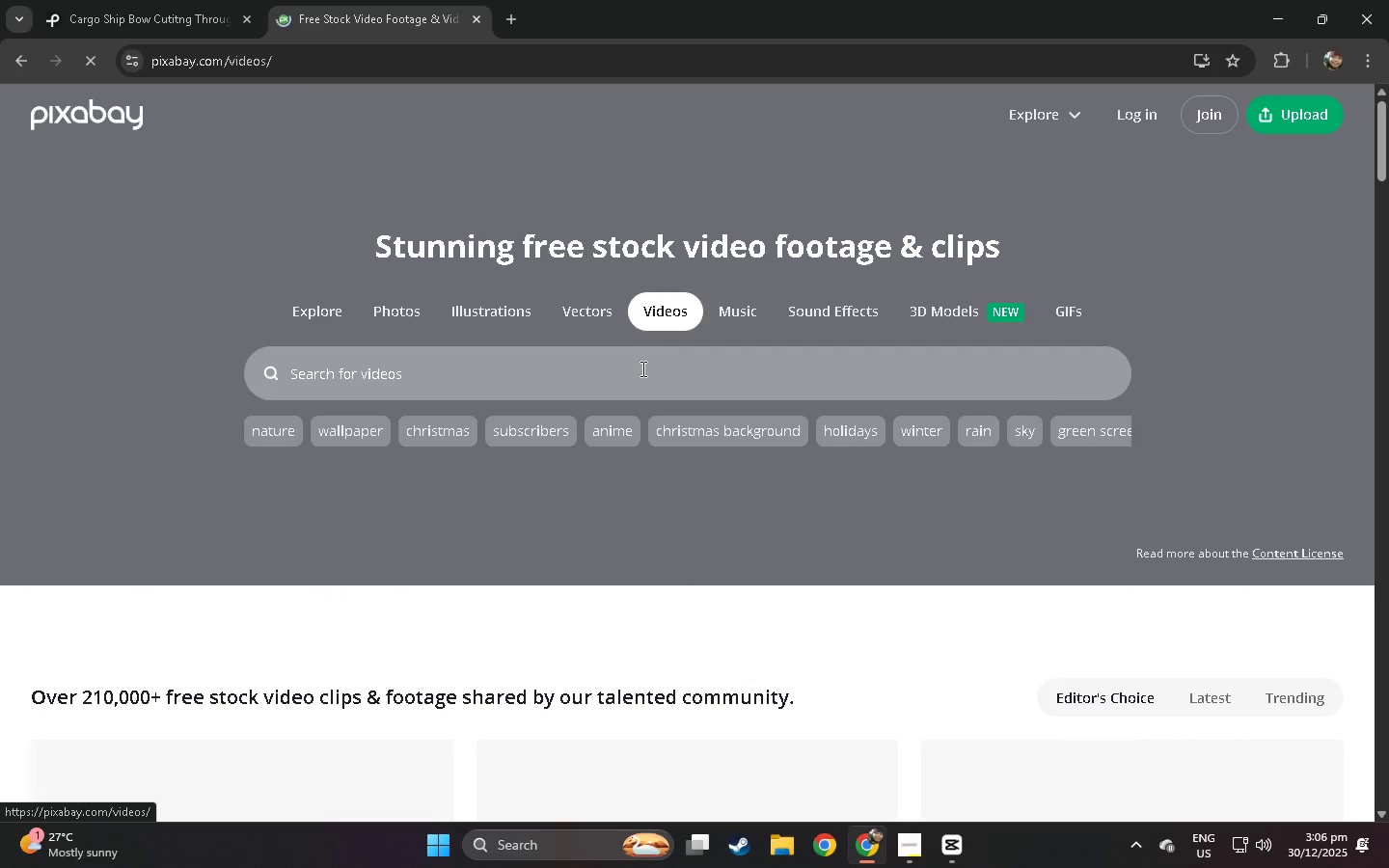 
left_click([640, 368])
 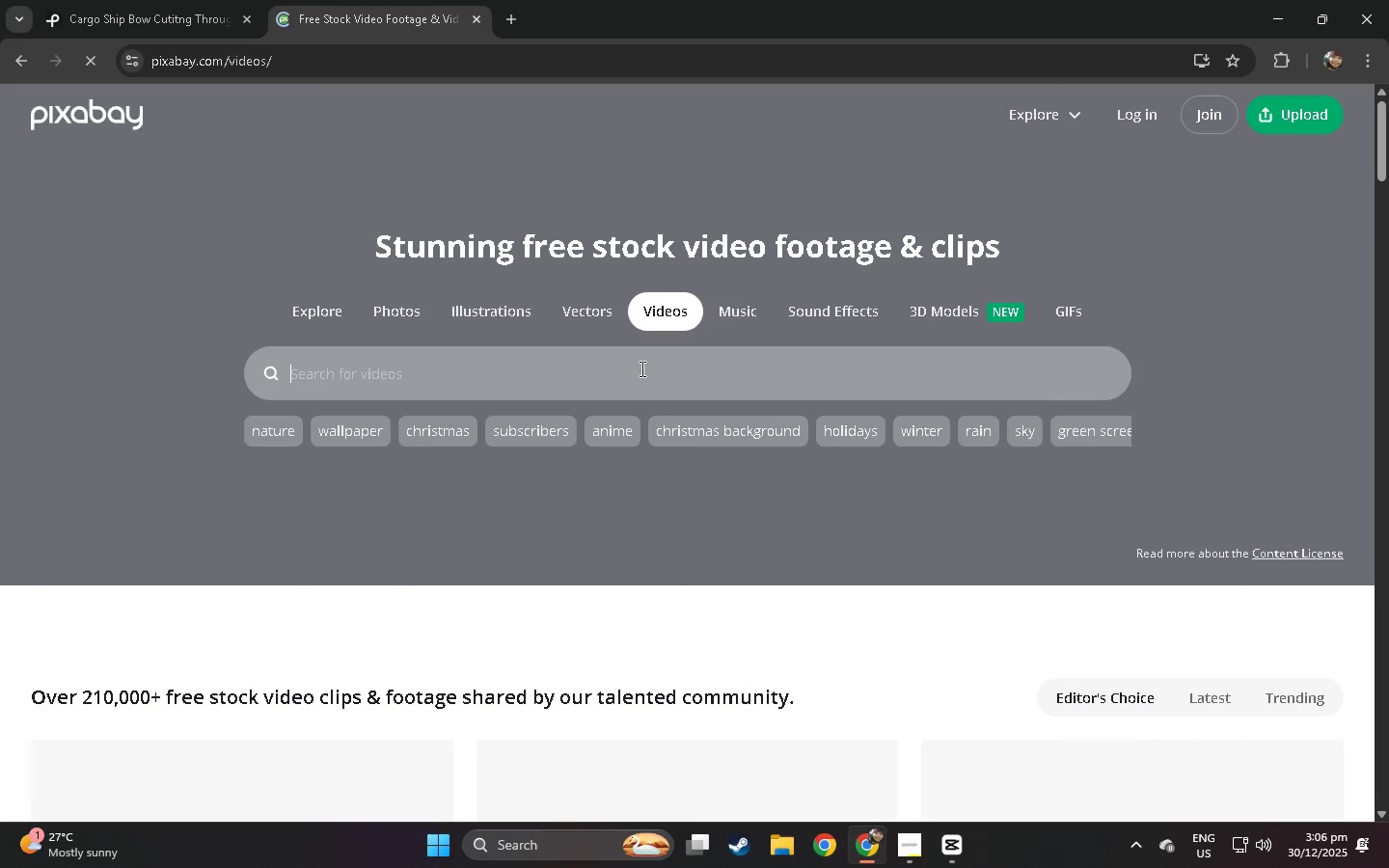 
key(Control+ControlLeft)
 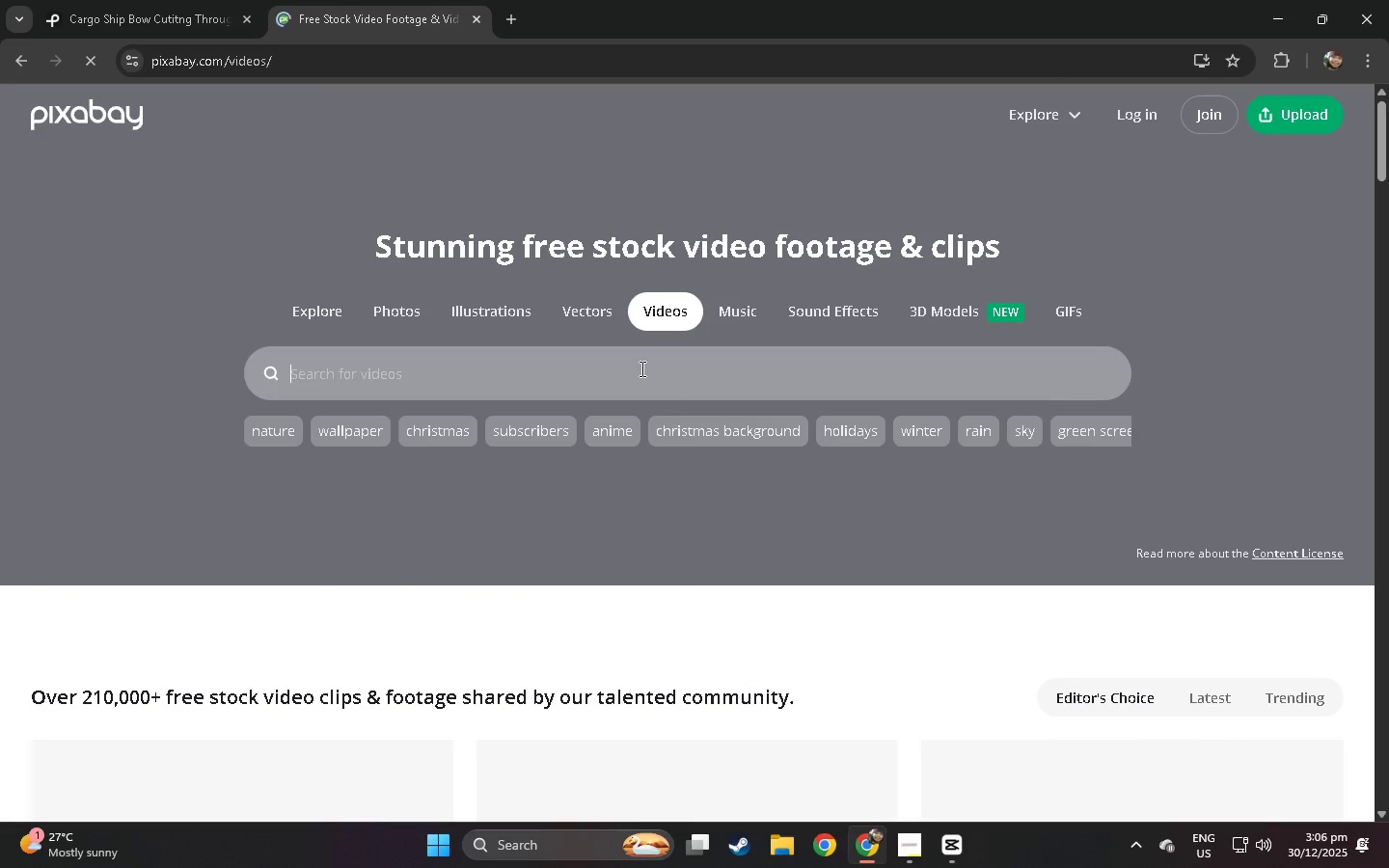 
key(Control+V)
 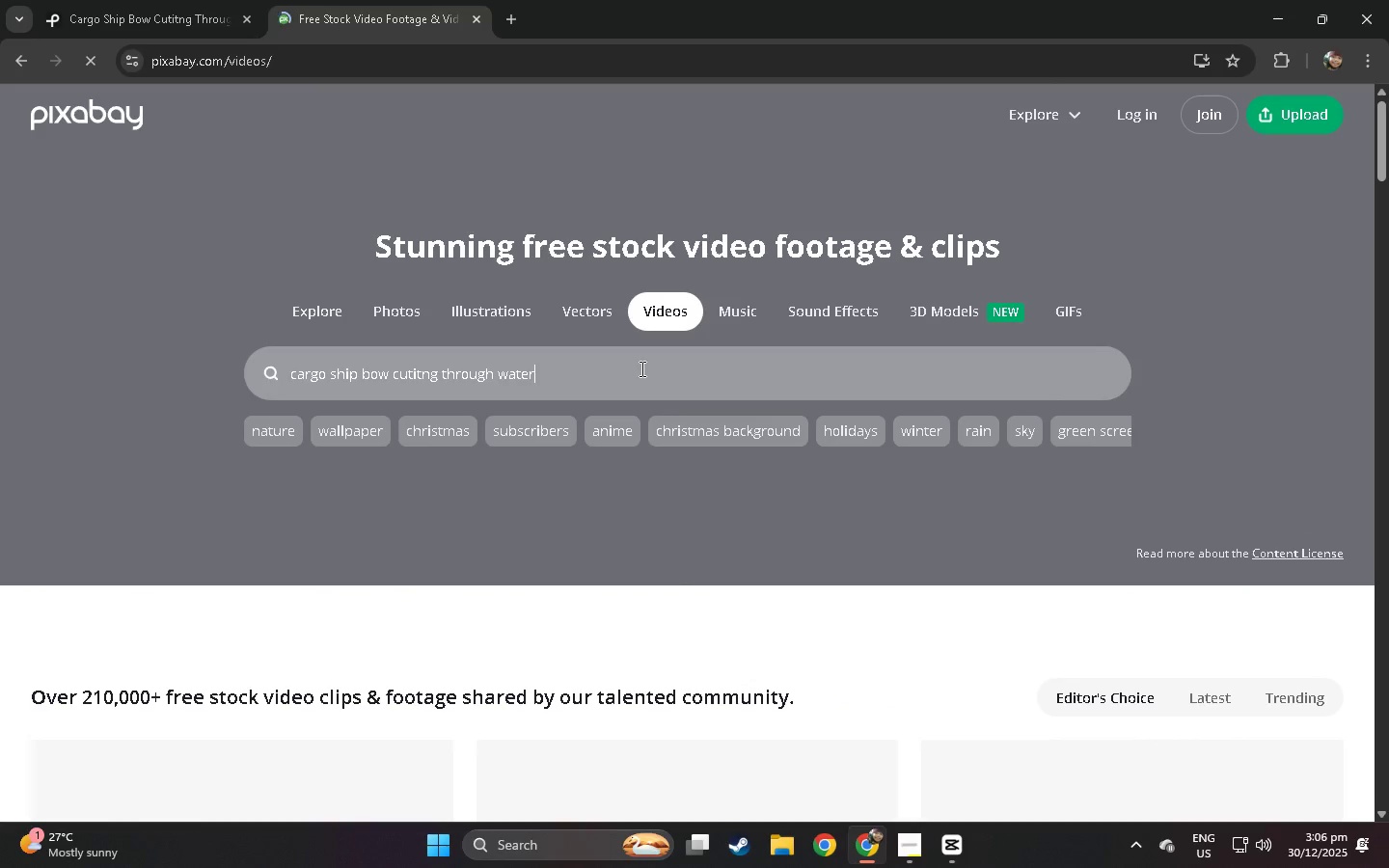 
key(NumpadEnter)
 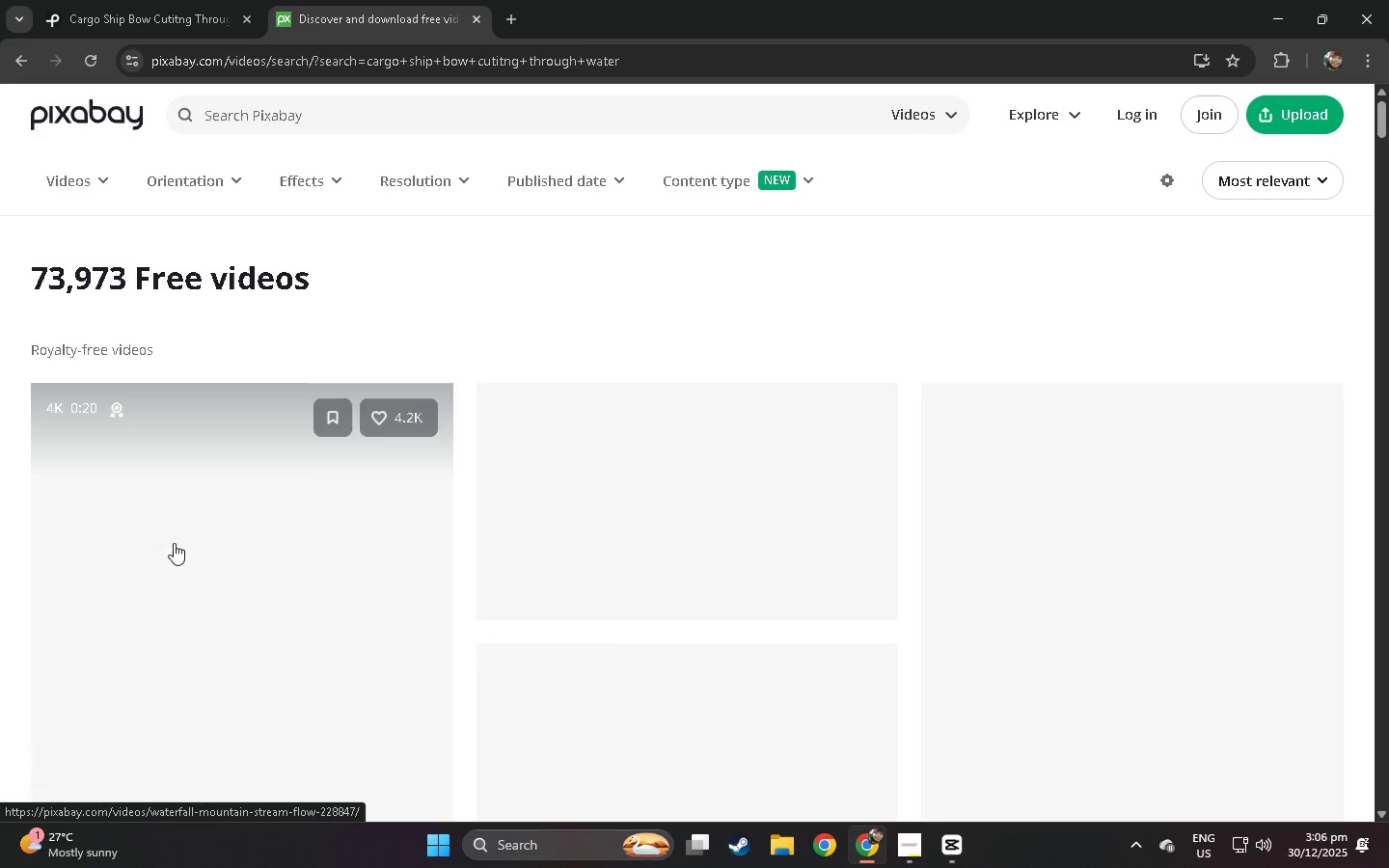 
scroll: coordinate [174, 523], scroll_direction: down, amount: 12.0
 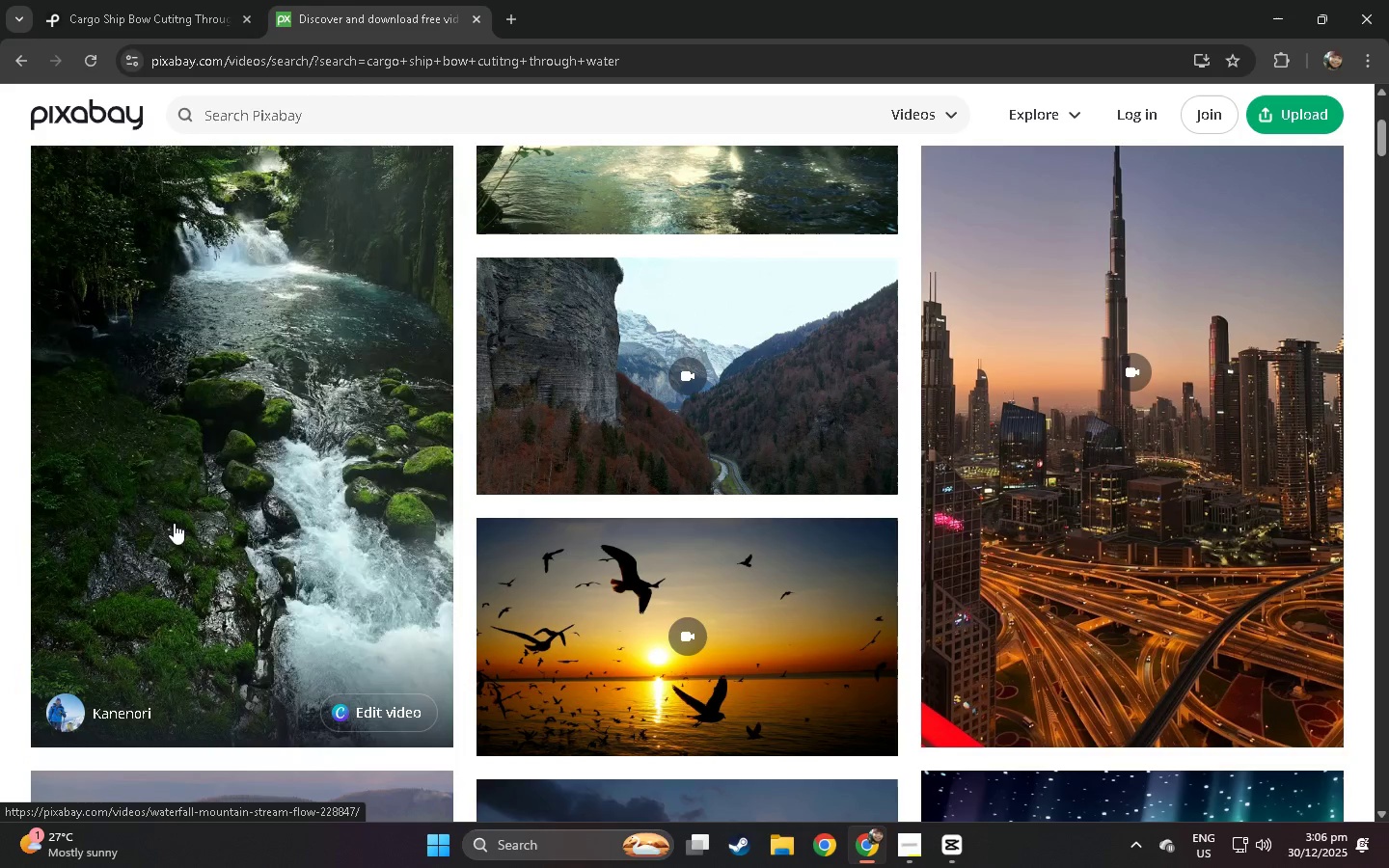 
scroll: coordinate [174, 523], scroll_direction: up, amount: 5.0
 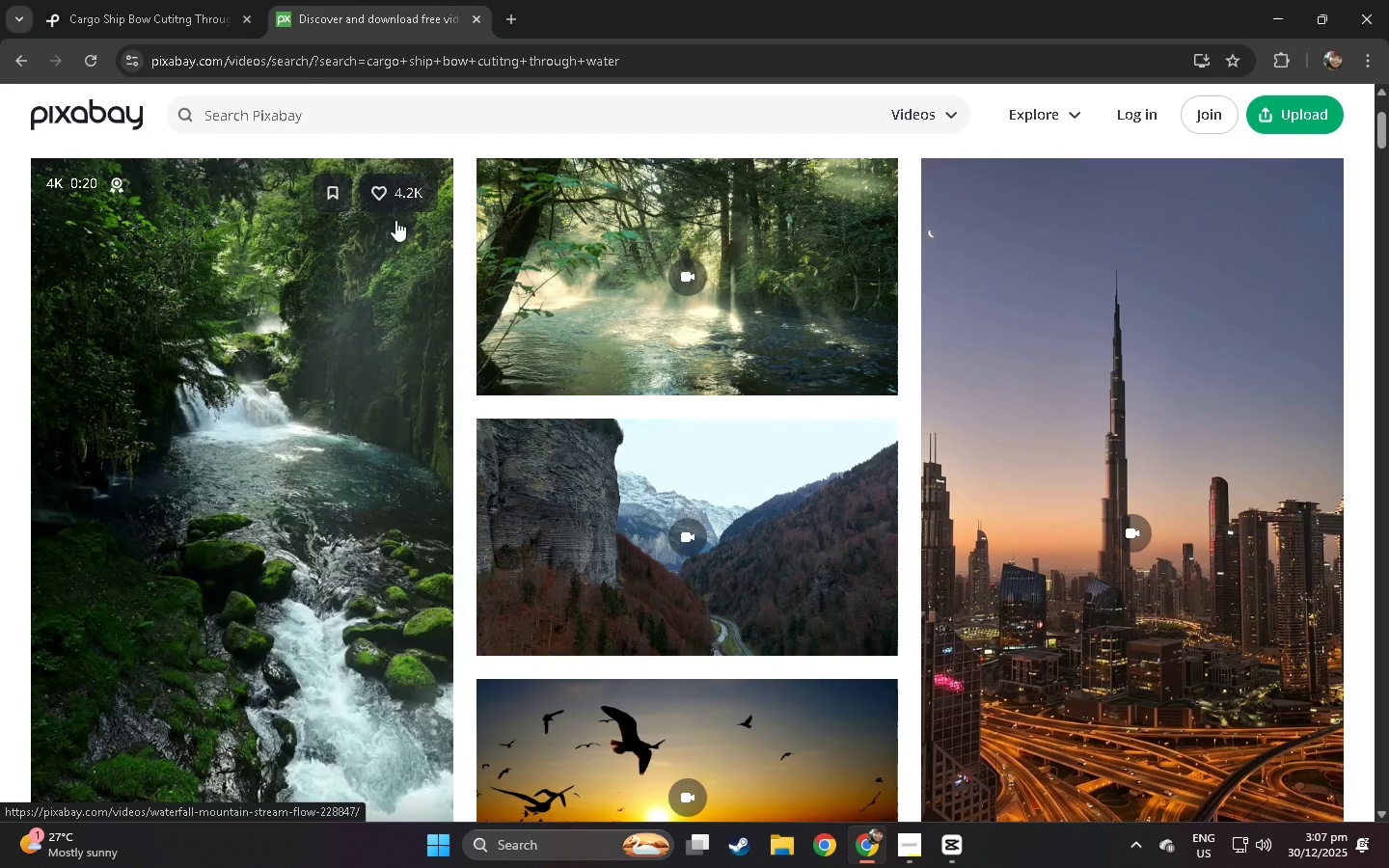 
left_click([376, 117])
 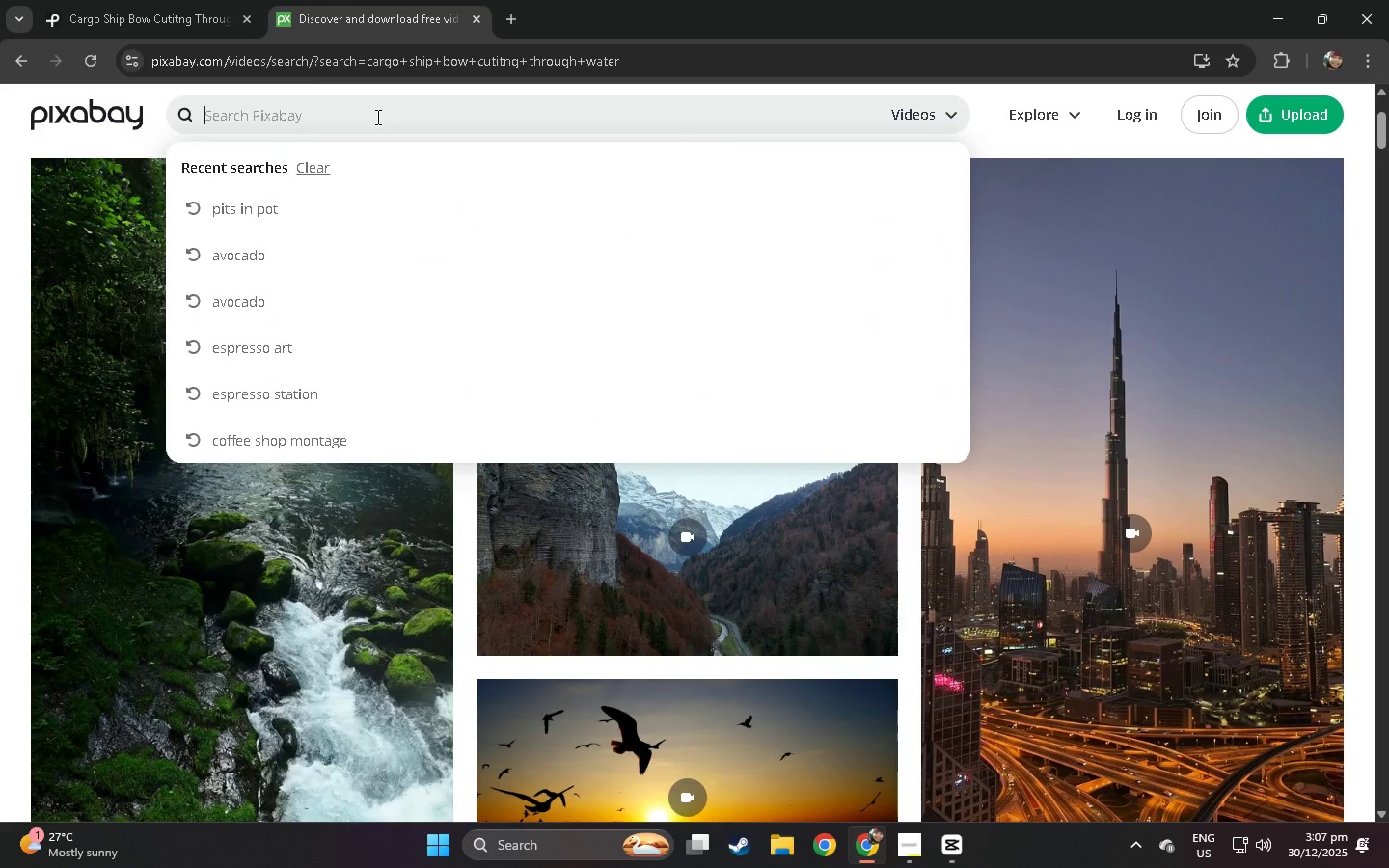 
key(Control+ControlLeft)
 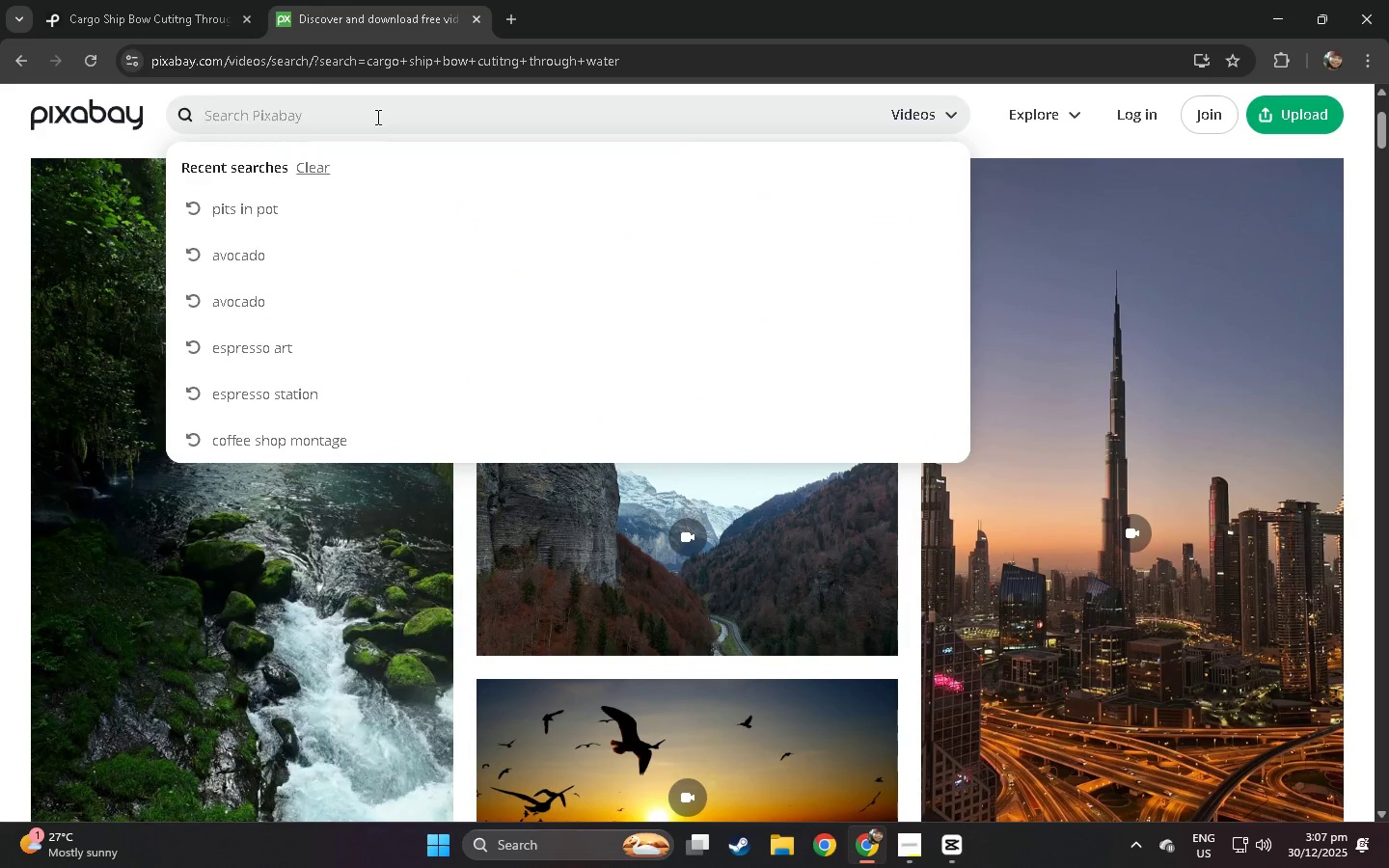 
key(Control+V)
 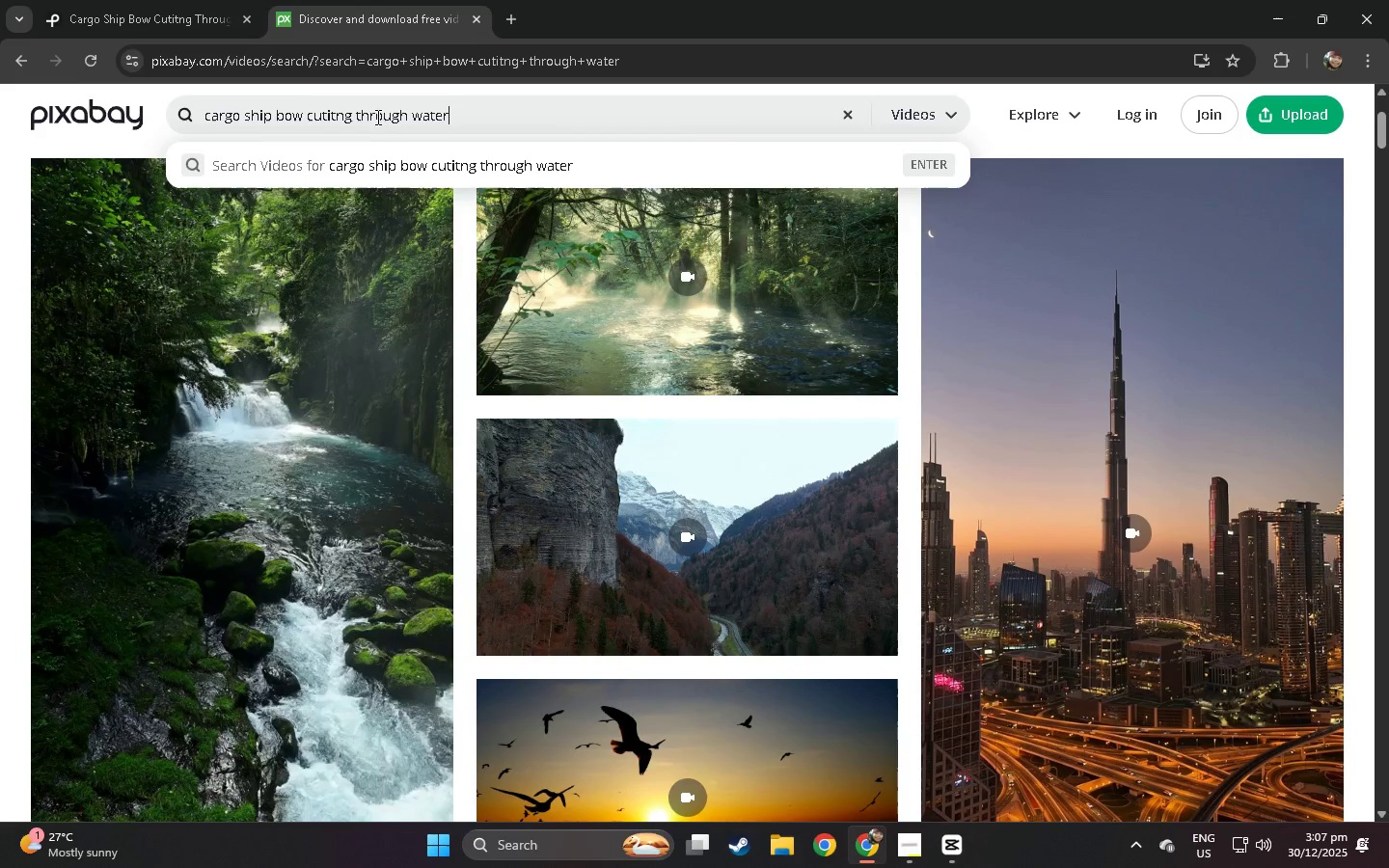 
key(NumpadEnter)
 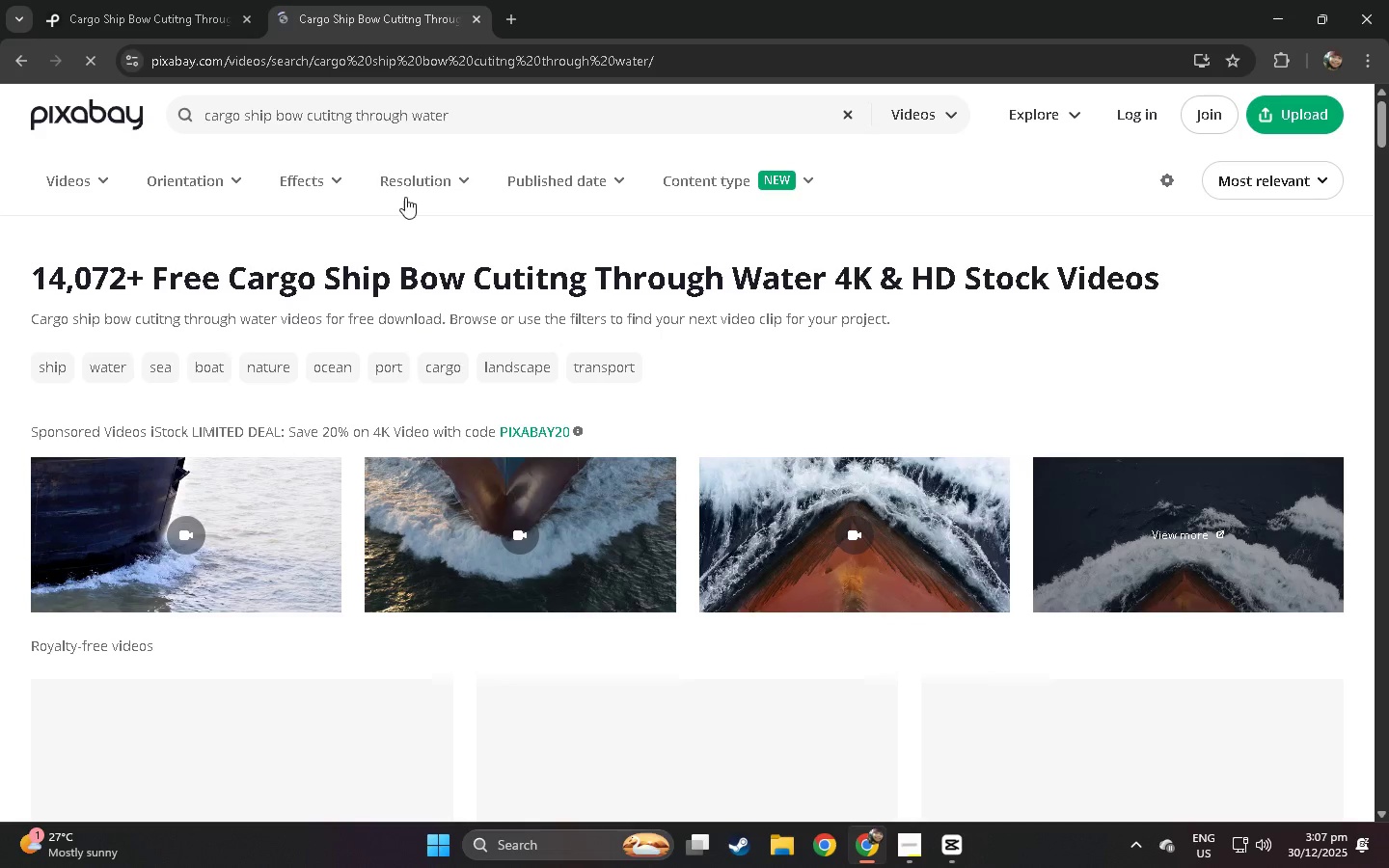 
scroll: coordinate [817, 475], scroll_direction: down, amount: 24.0
 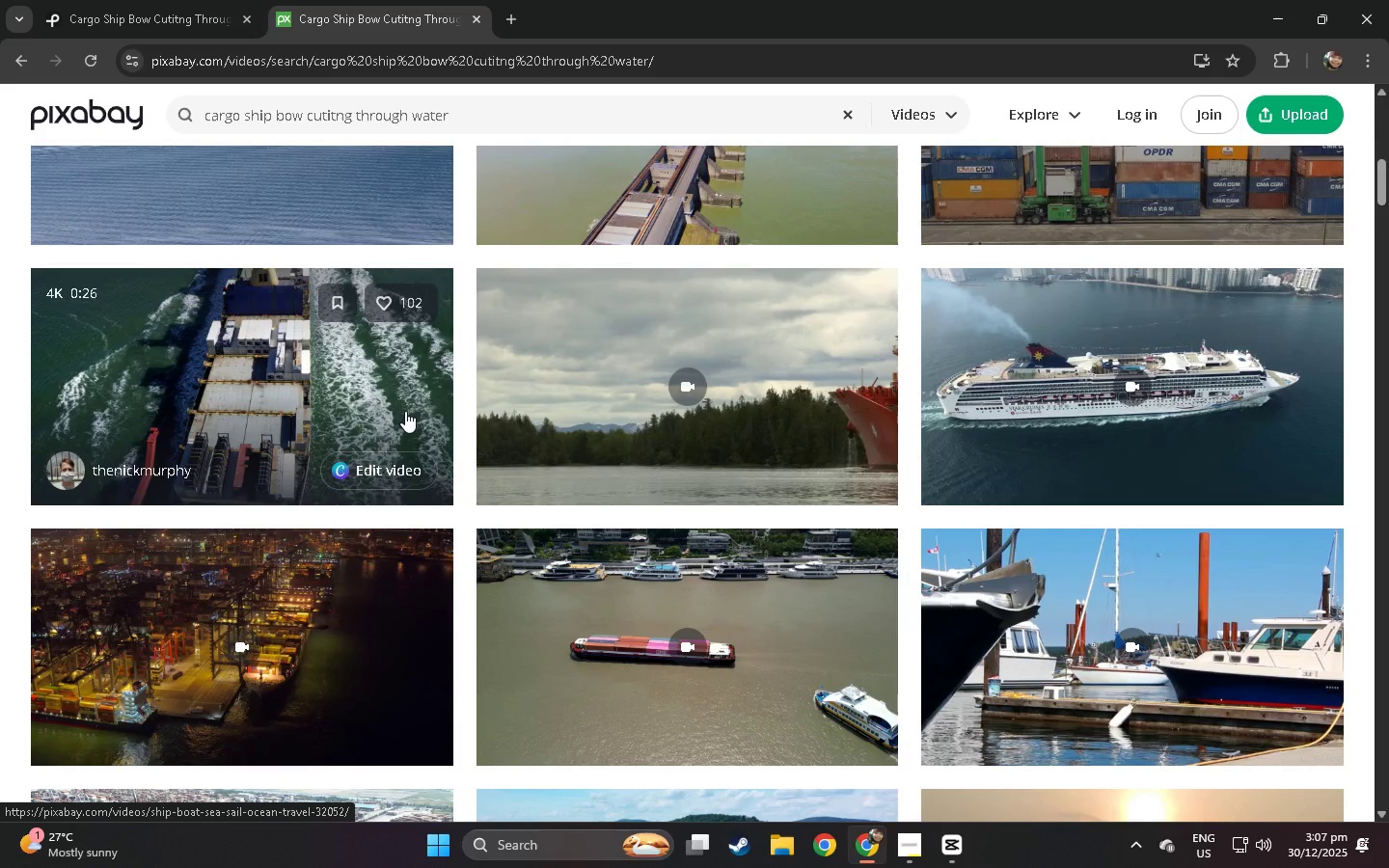 
key(Alt+AltLeft)
 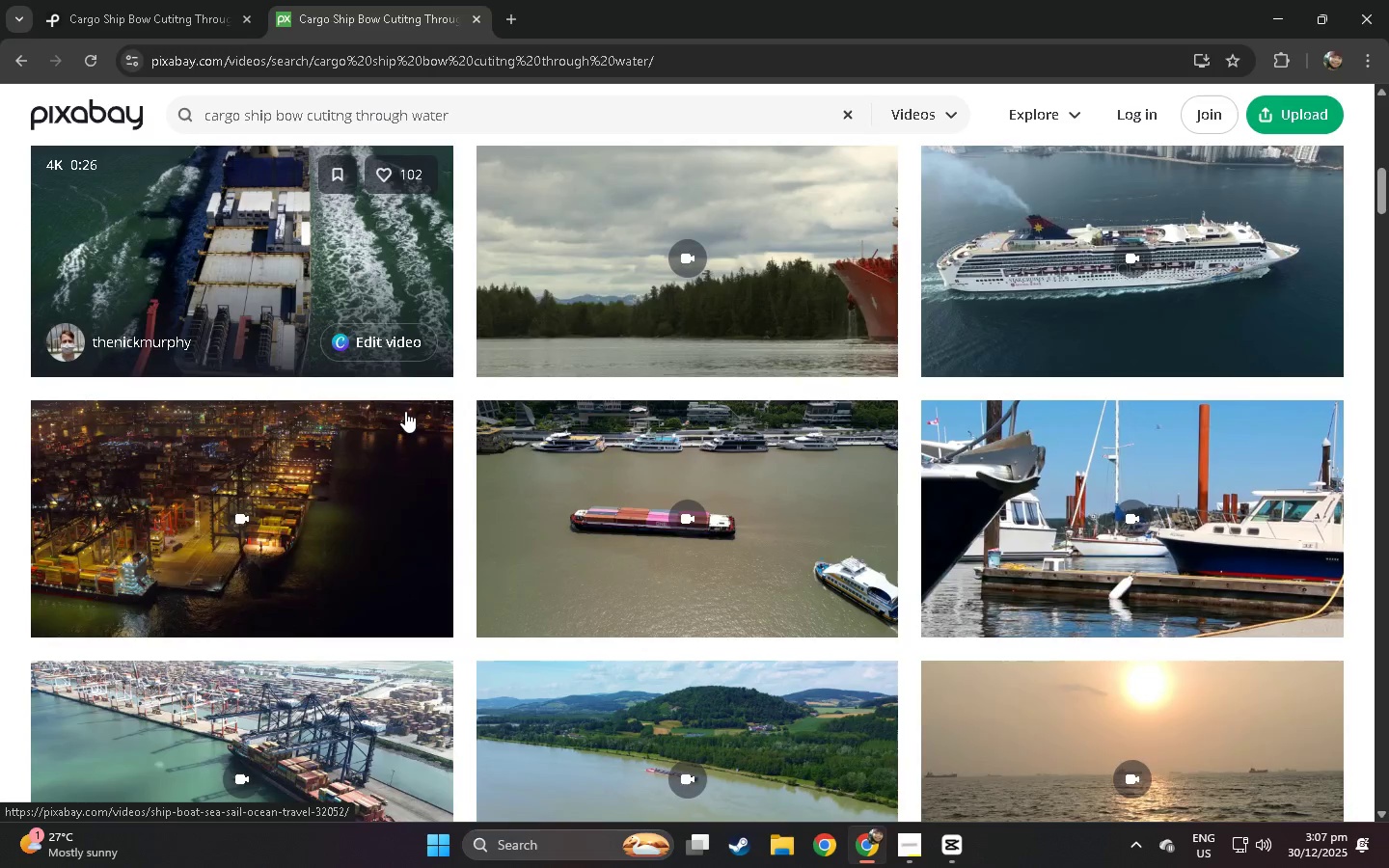 
key(Alt+Tab)
 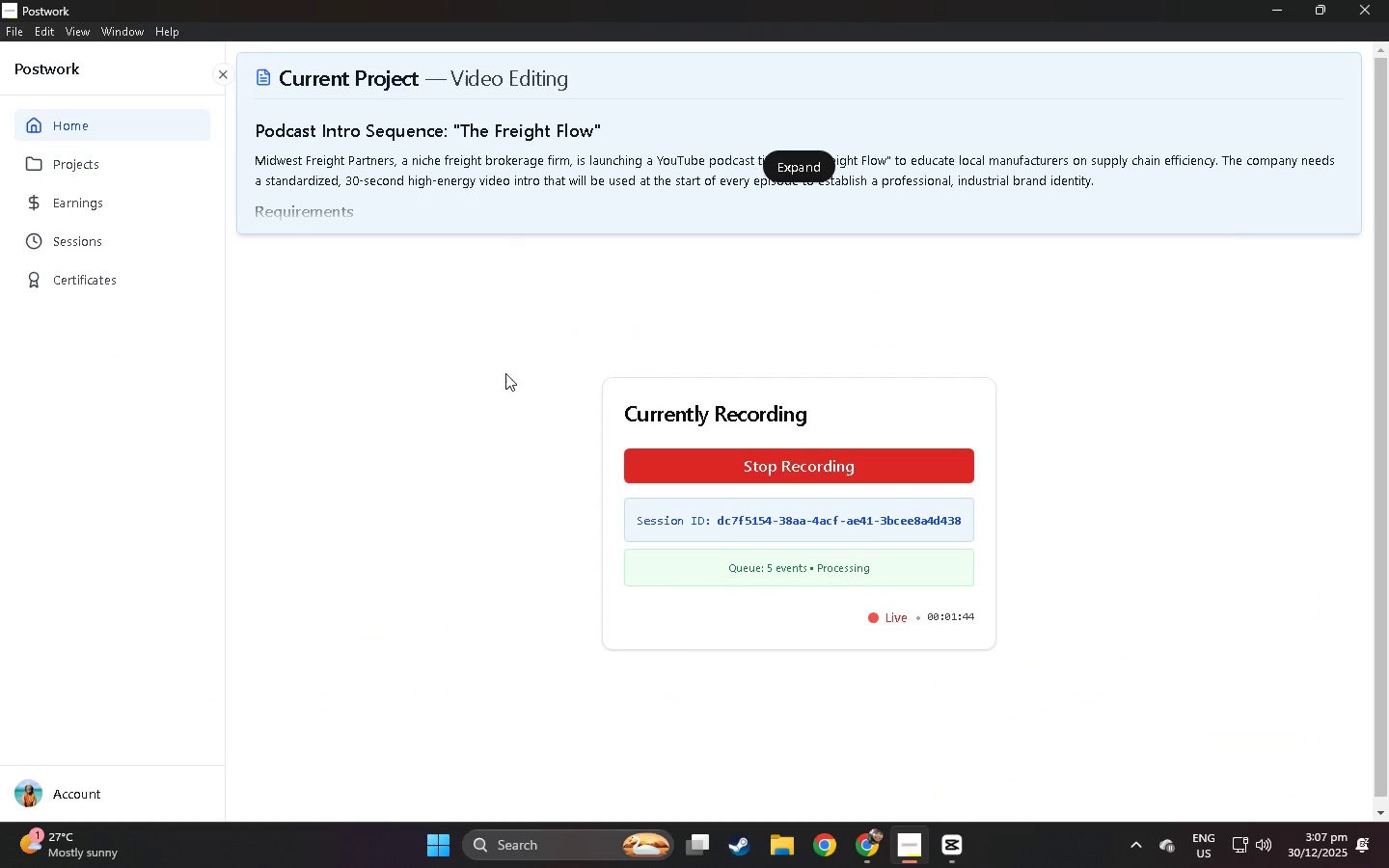 
scroll: coordinate [405, 411], scroll_direction: down, amount: 4.0